 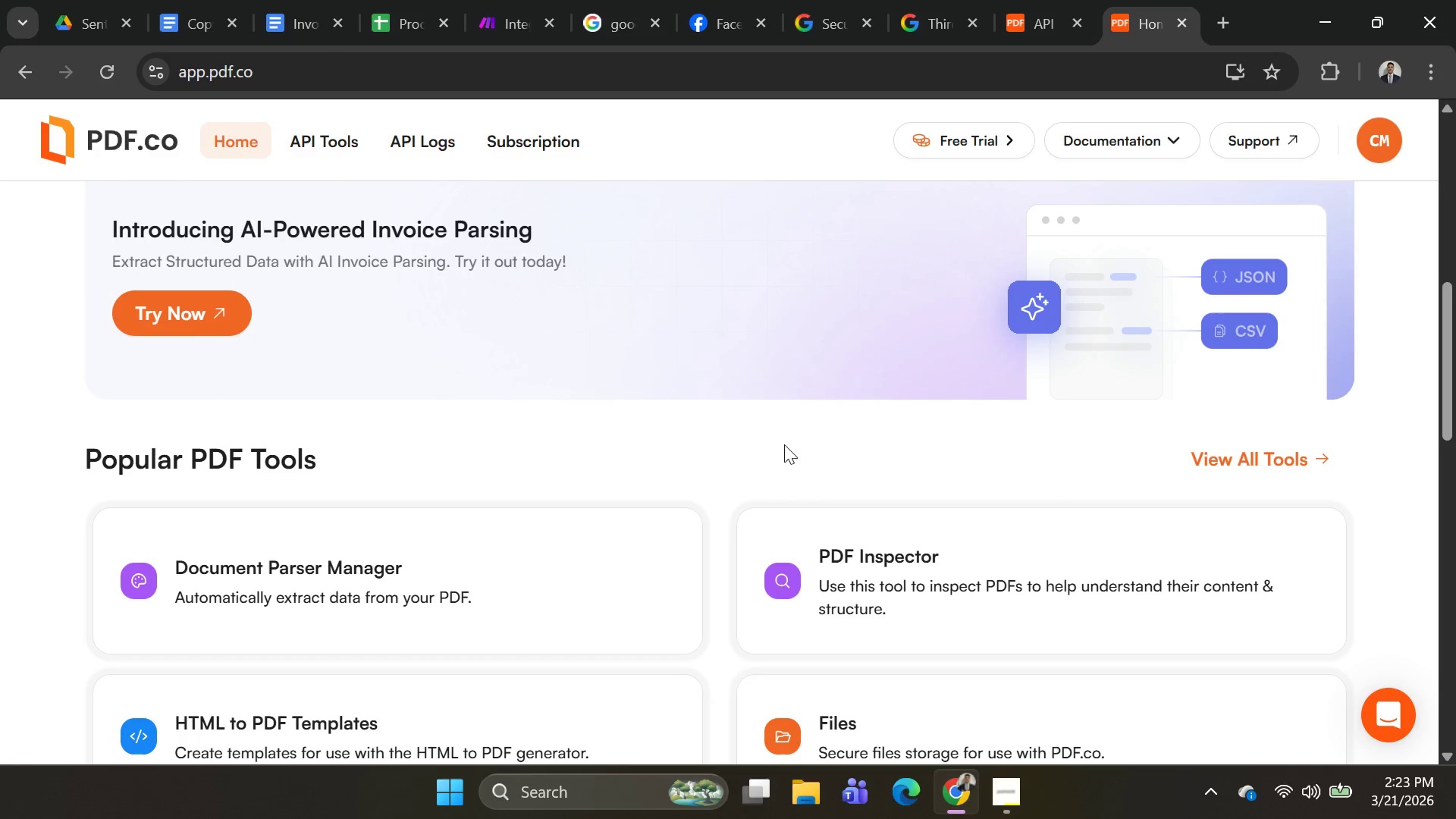 
scroll: coordinate [783, 441], scroll_direction: up, amount: 3.0
 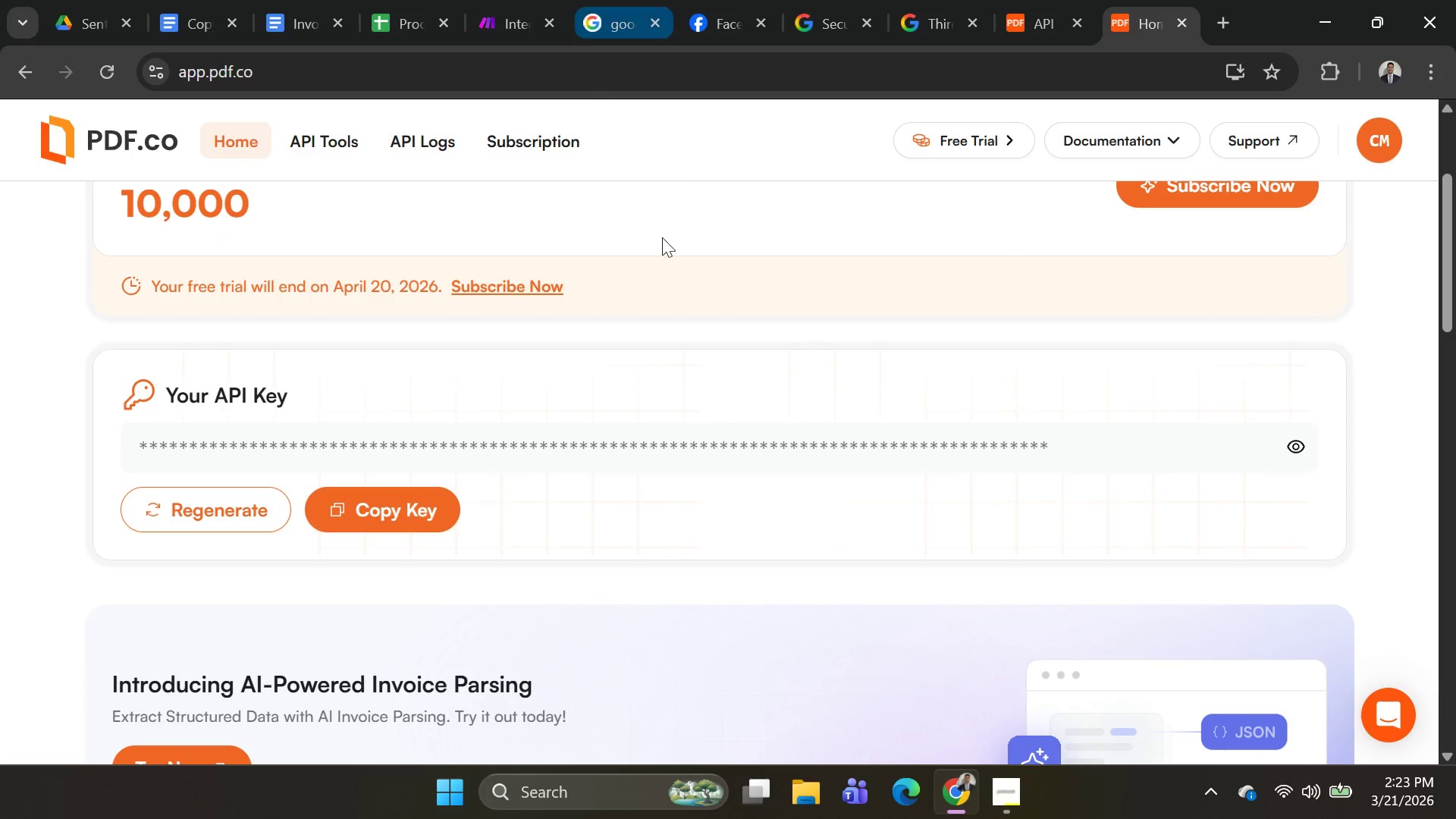 
left_click([491, 11])
 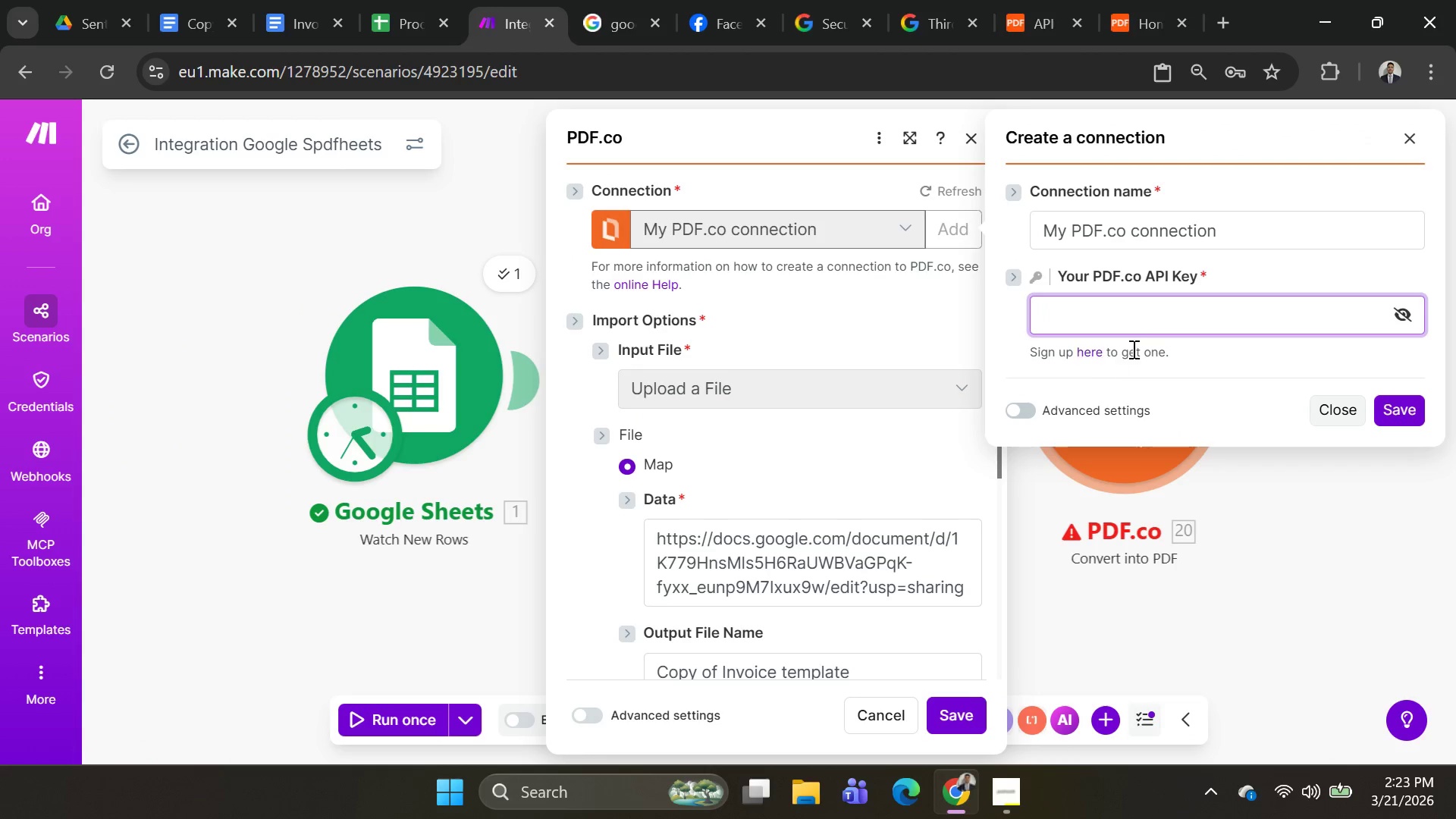 
key(Control+V)
 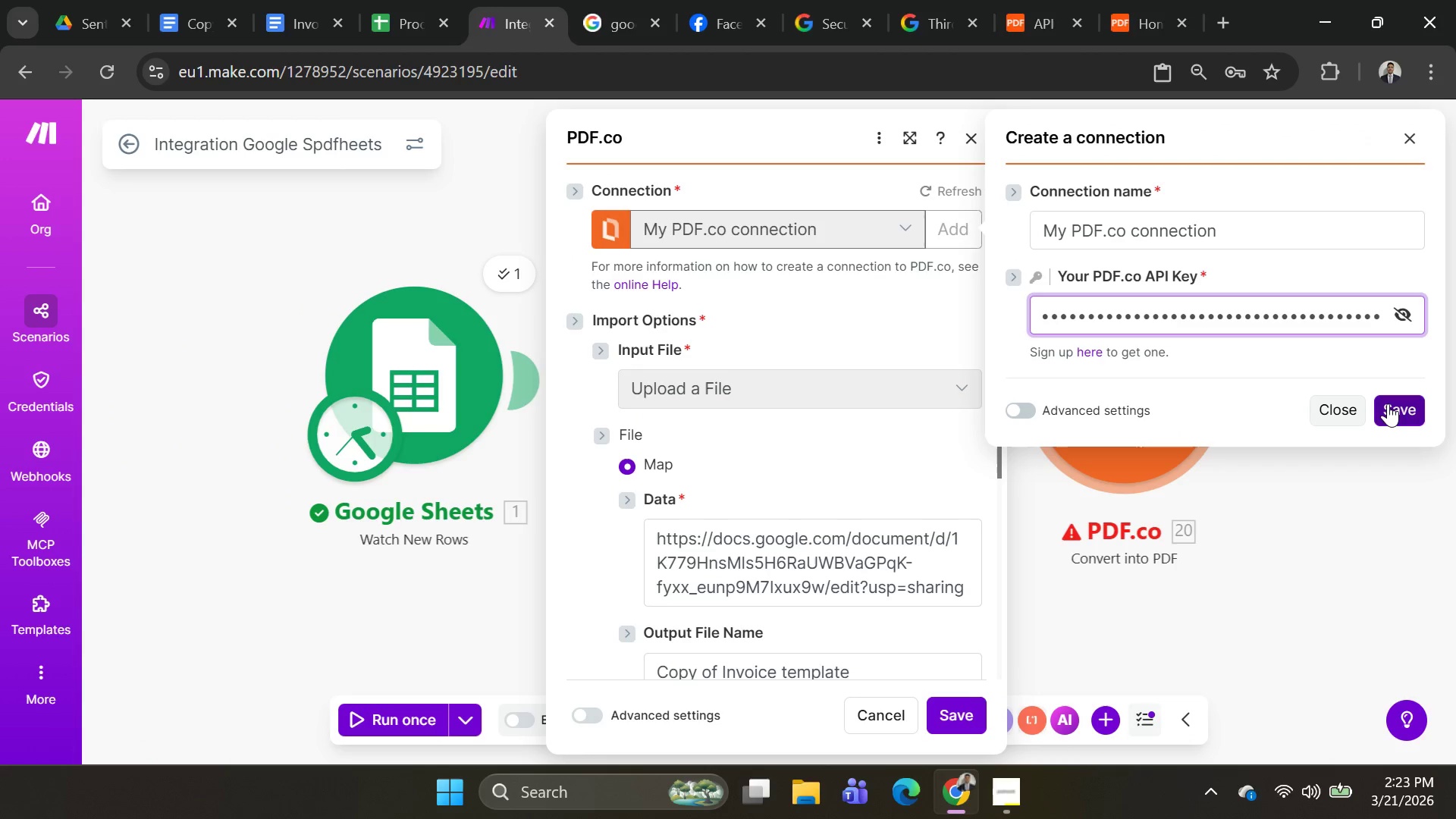 
left_click([1388, 403])
 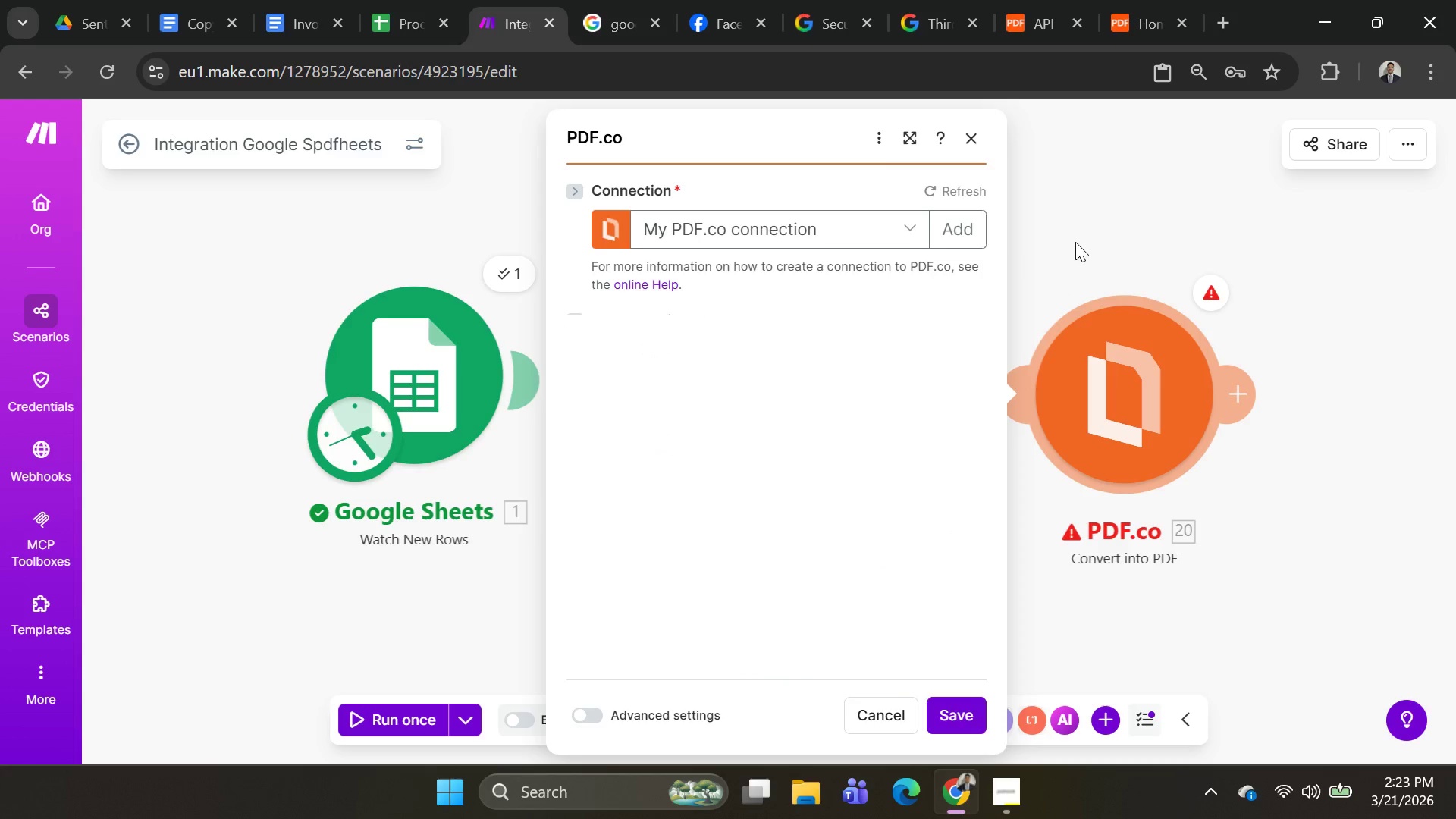 
scroll: coordinate [855, 372], scroll_direction: none, amount: 0.0
 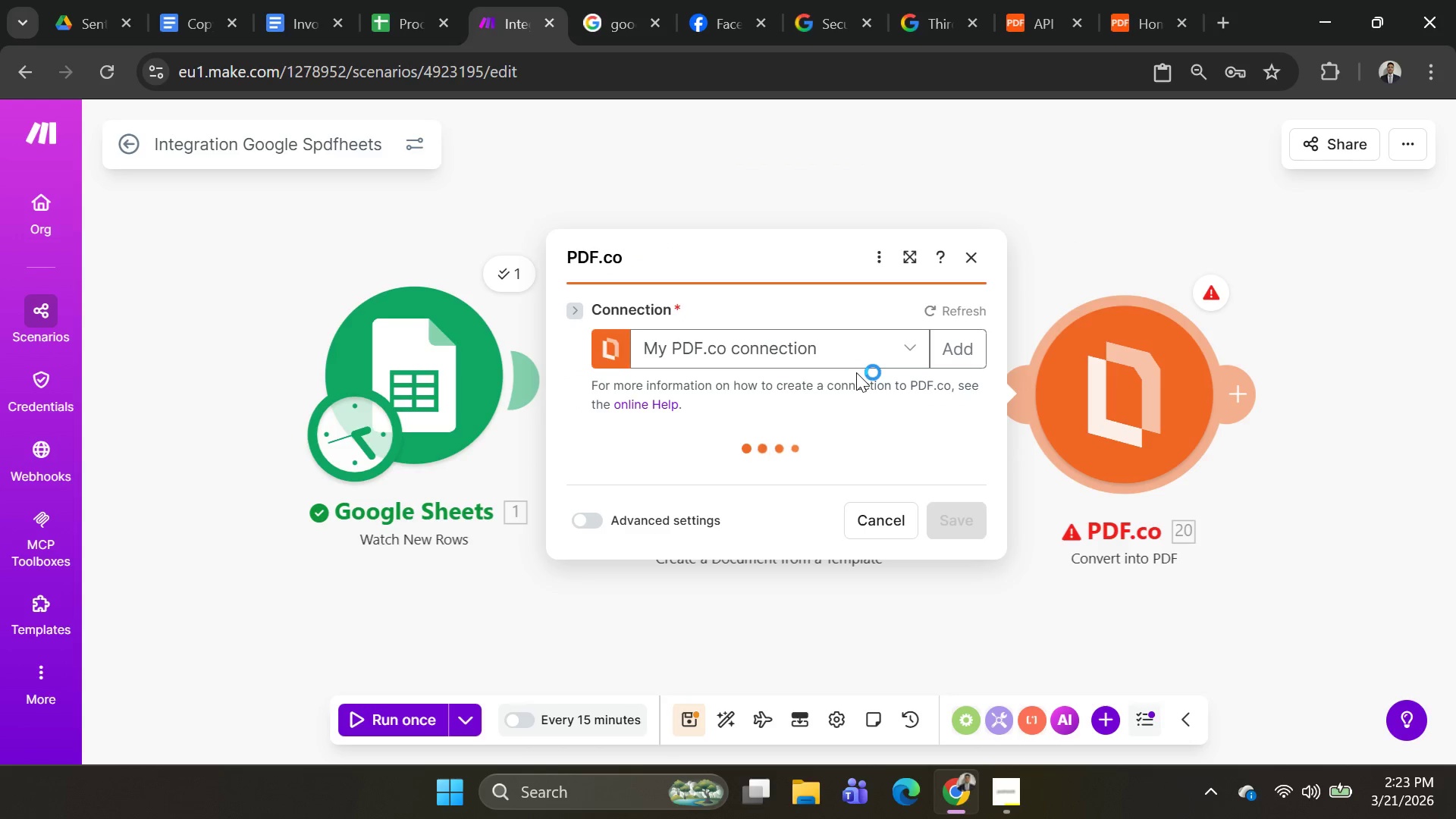 
scroll: coordinate [892, 409], scroll_direction: down, amount: 6.0
 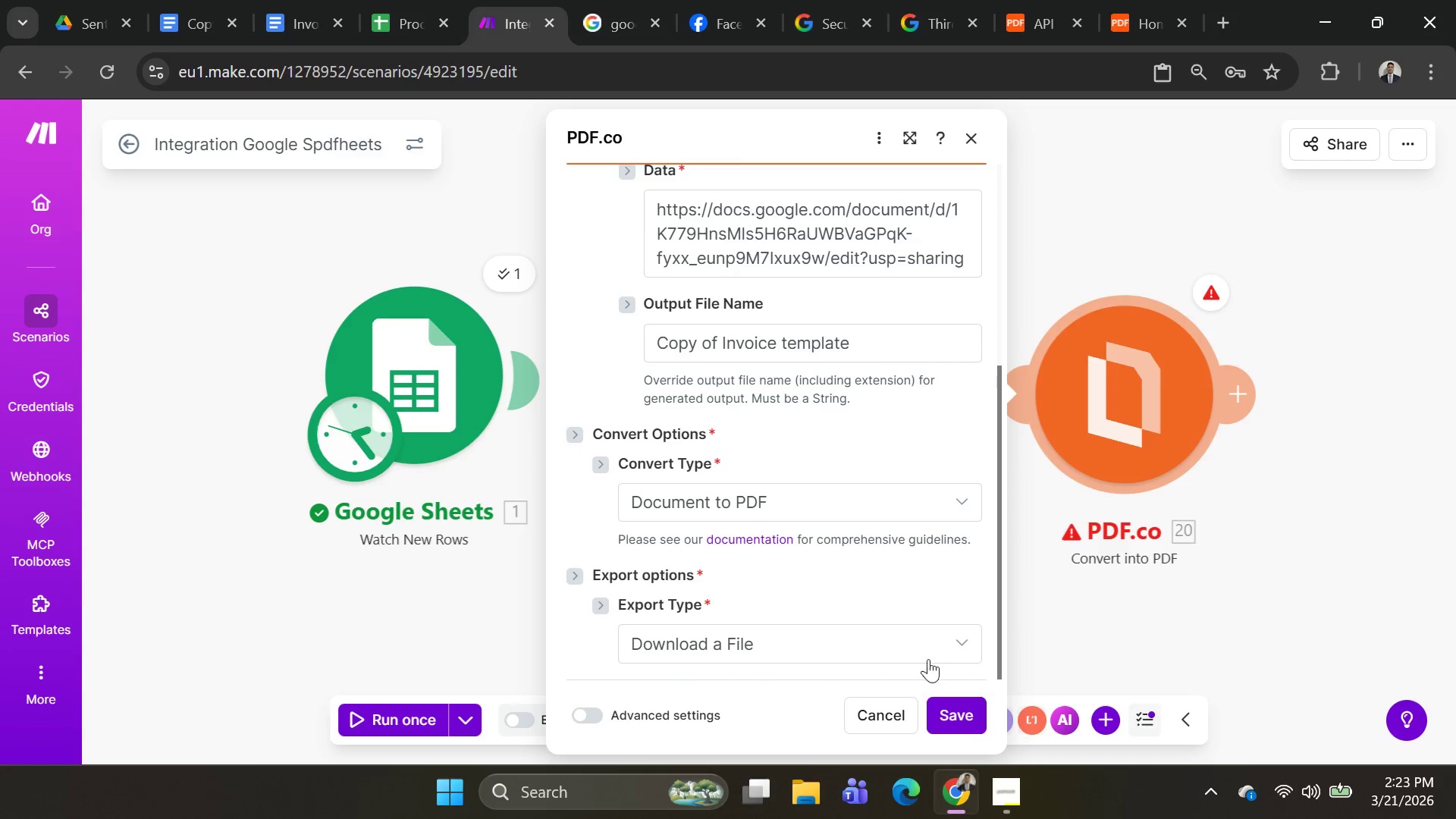 
left_click([935, 708])
 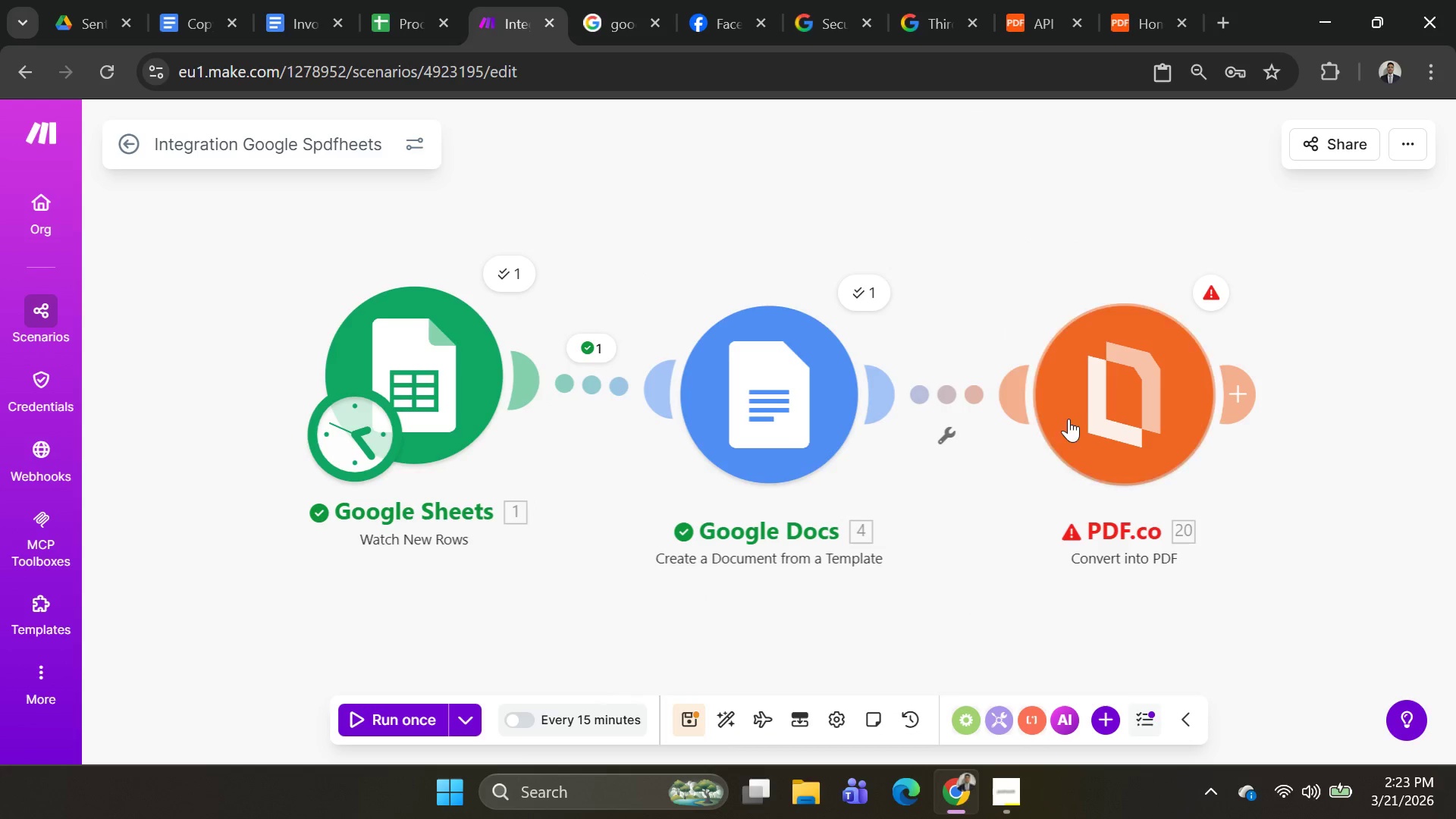 
right_click([1091, 391])
 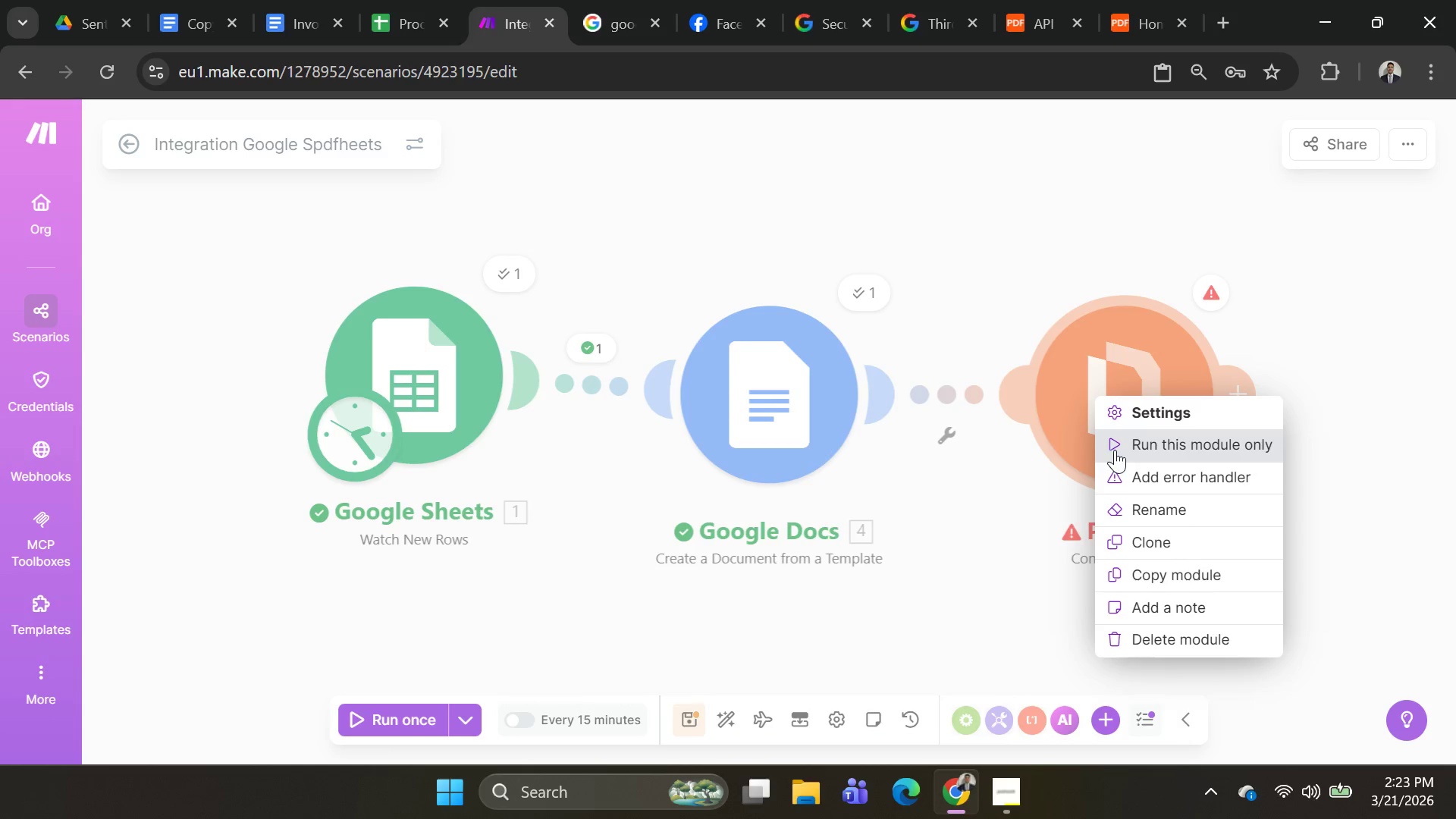 
left_click([1116, 450])
 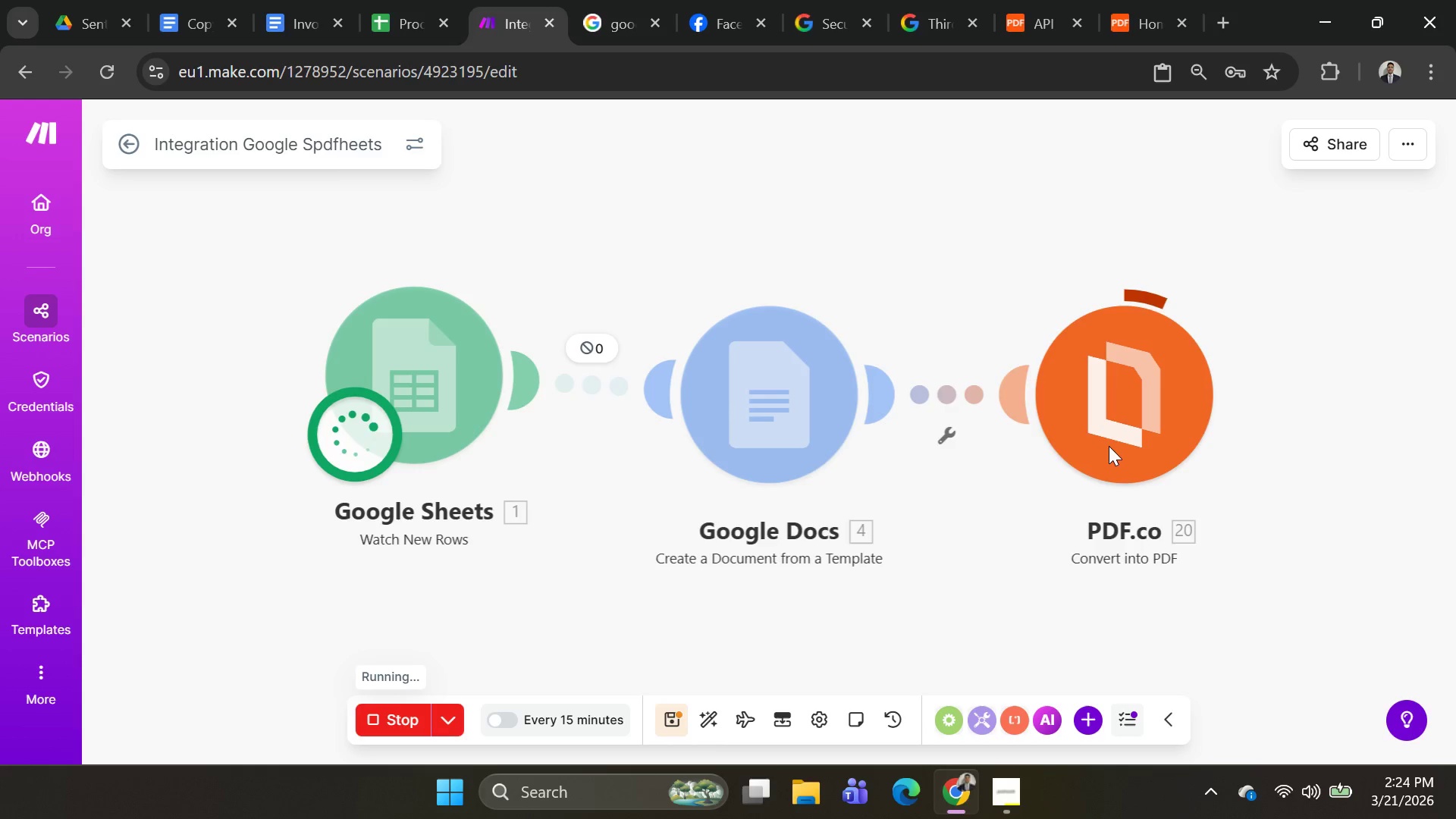 
wait(25.84)
 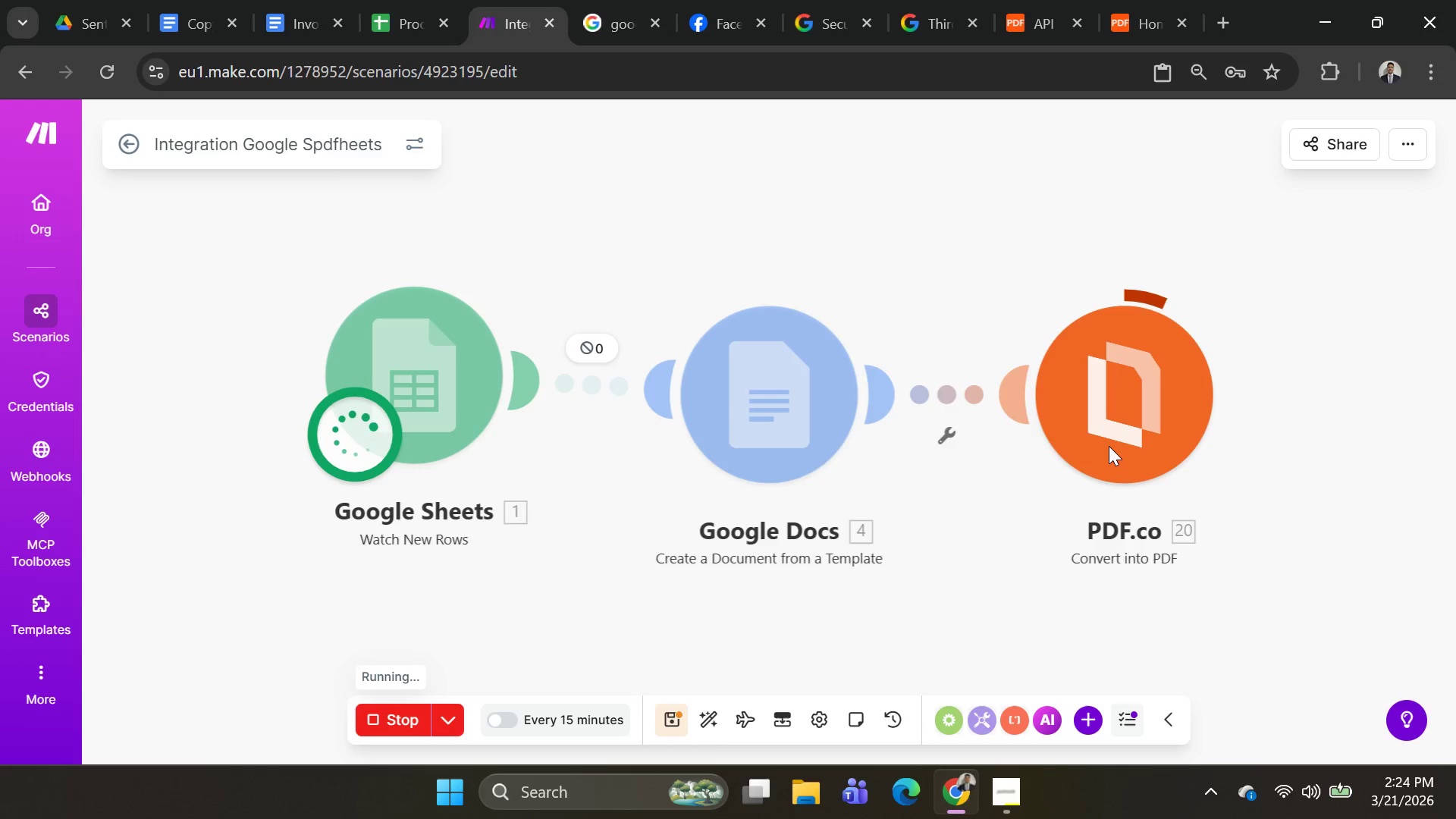 
scroll: coordinate [1059, 486], scroll_direction: down, amount: 10.0
 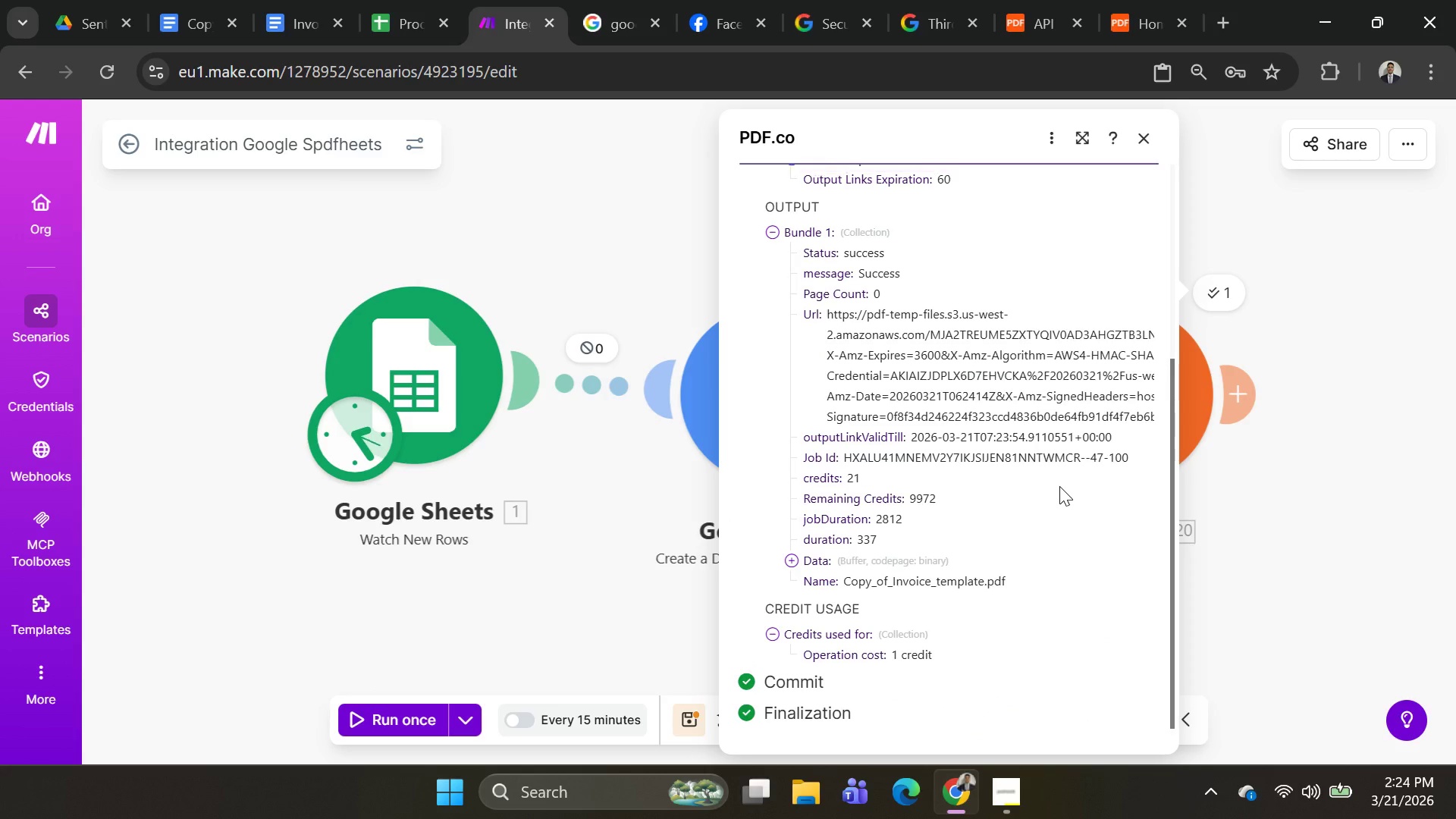 
scroll: coordinate [1051, 494], scroll_direction: up, amount: 6.0
 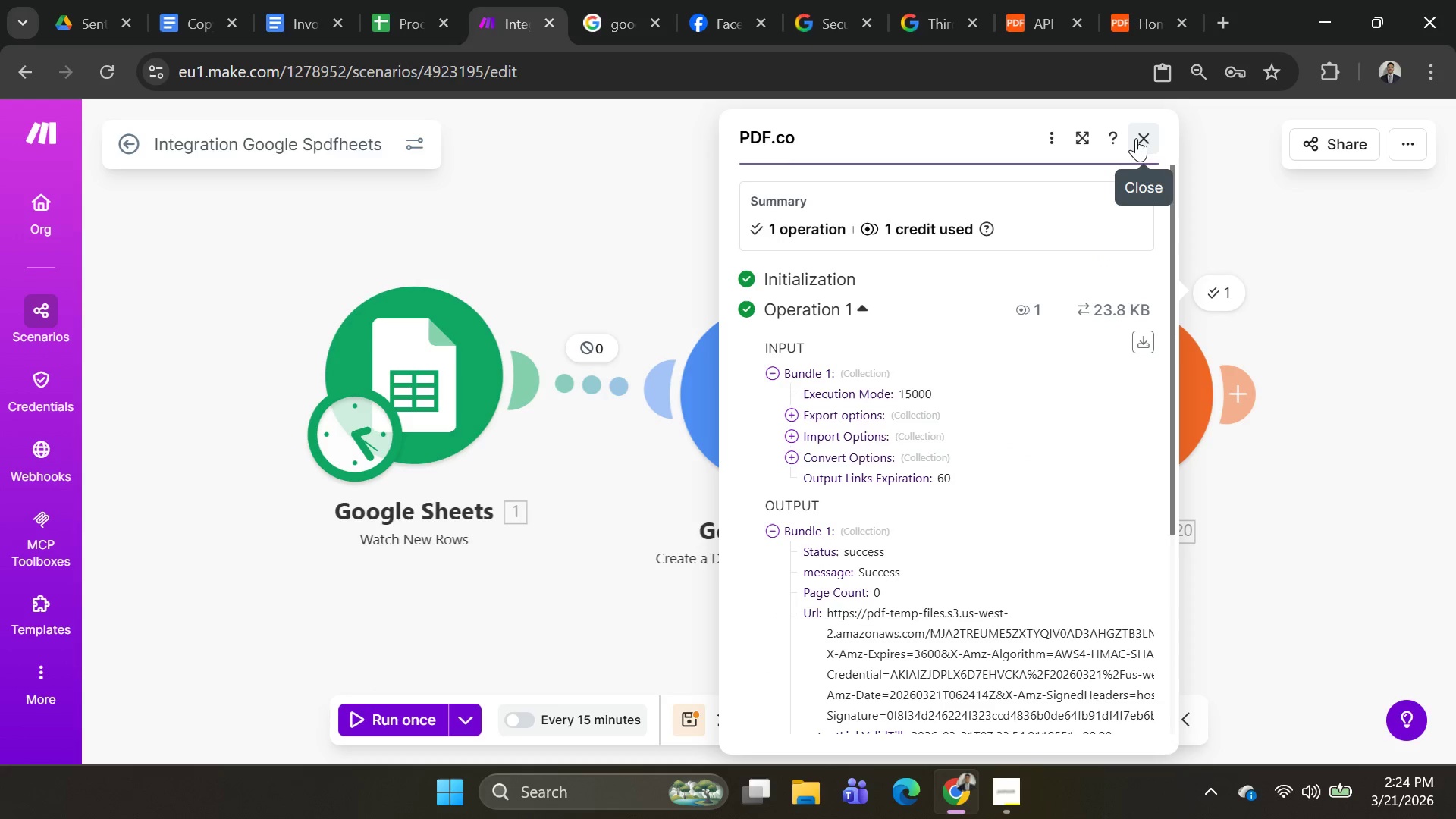 
left_click([1136, 138])
 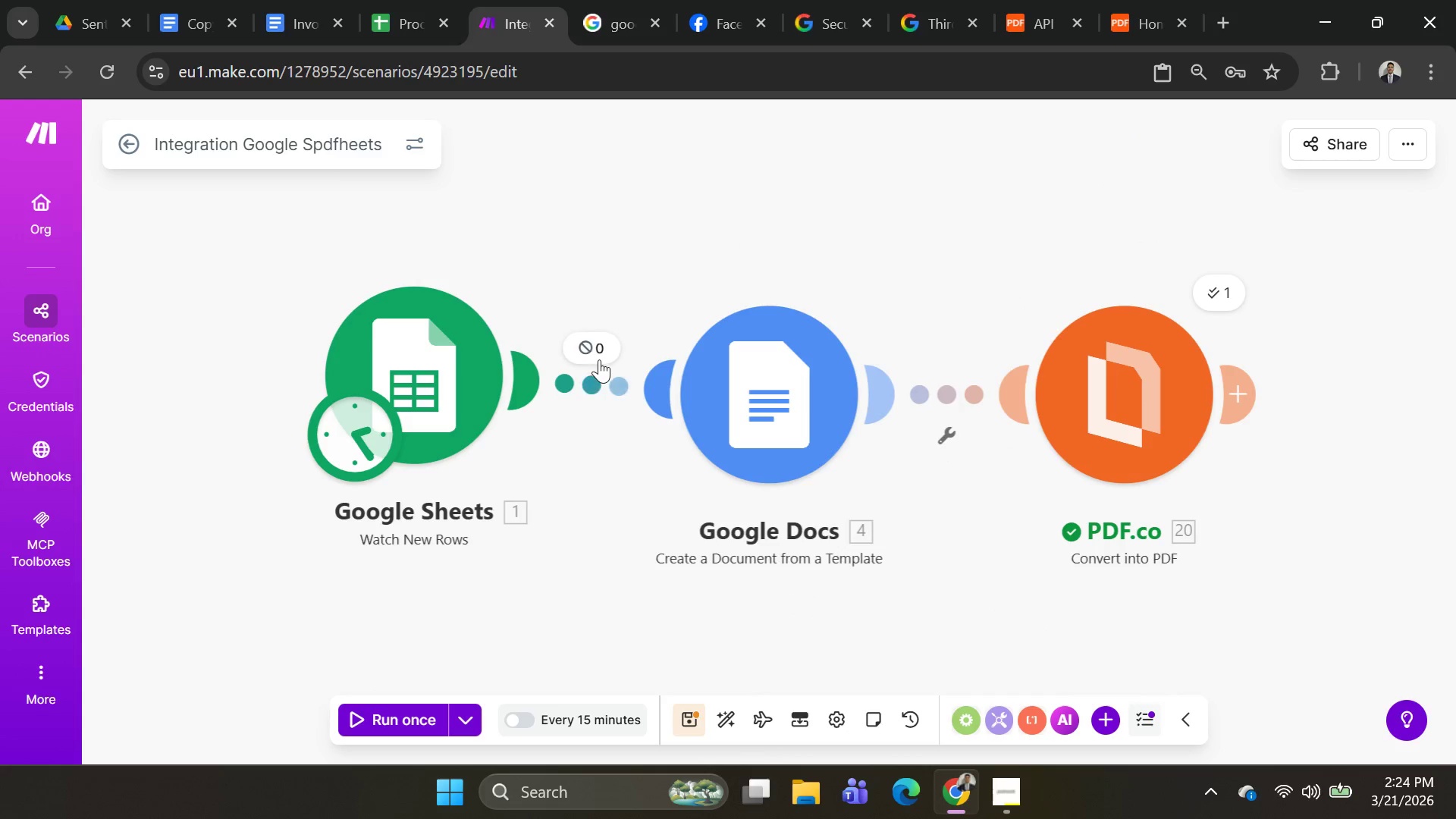 
left_click([596, 368])
 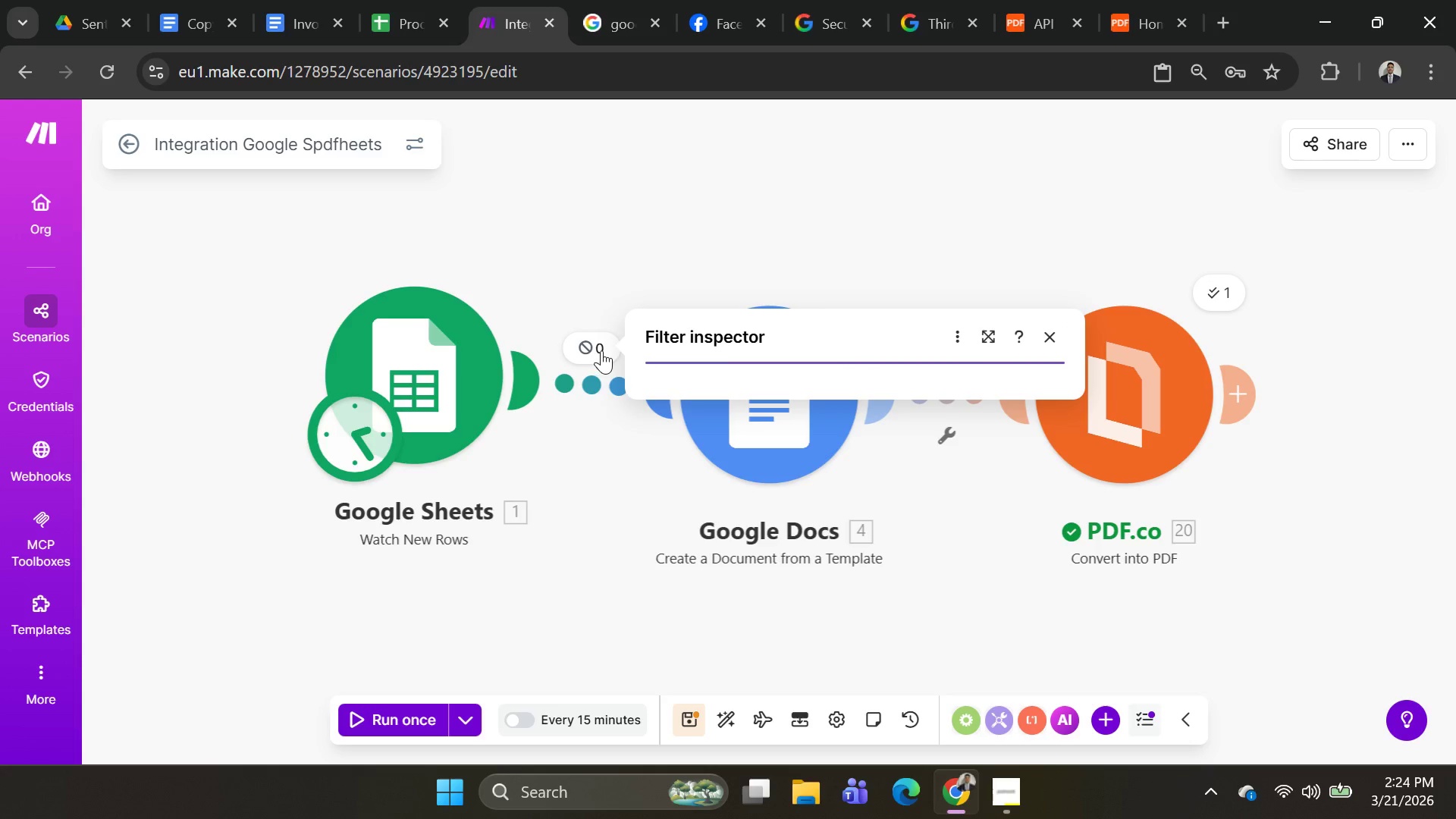 
left_click([601, 347])
 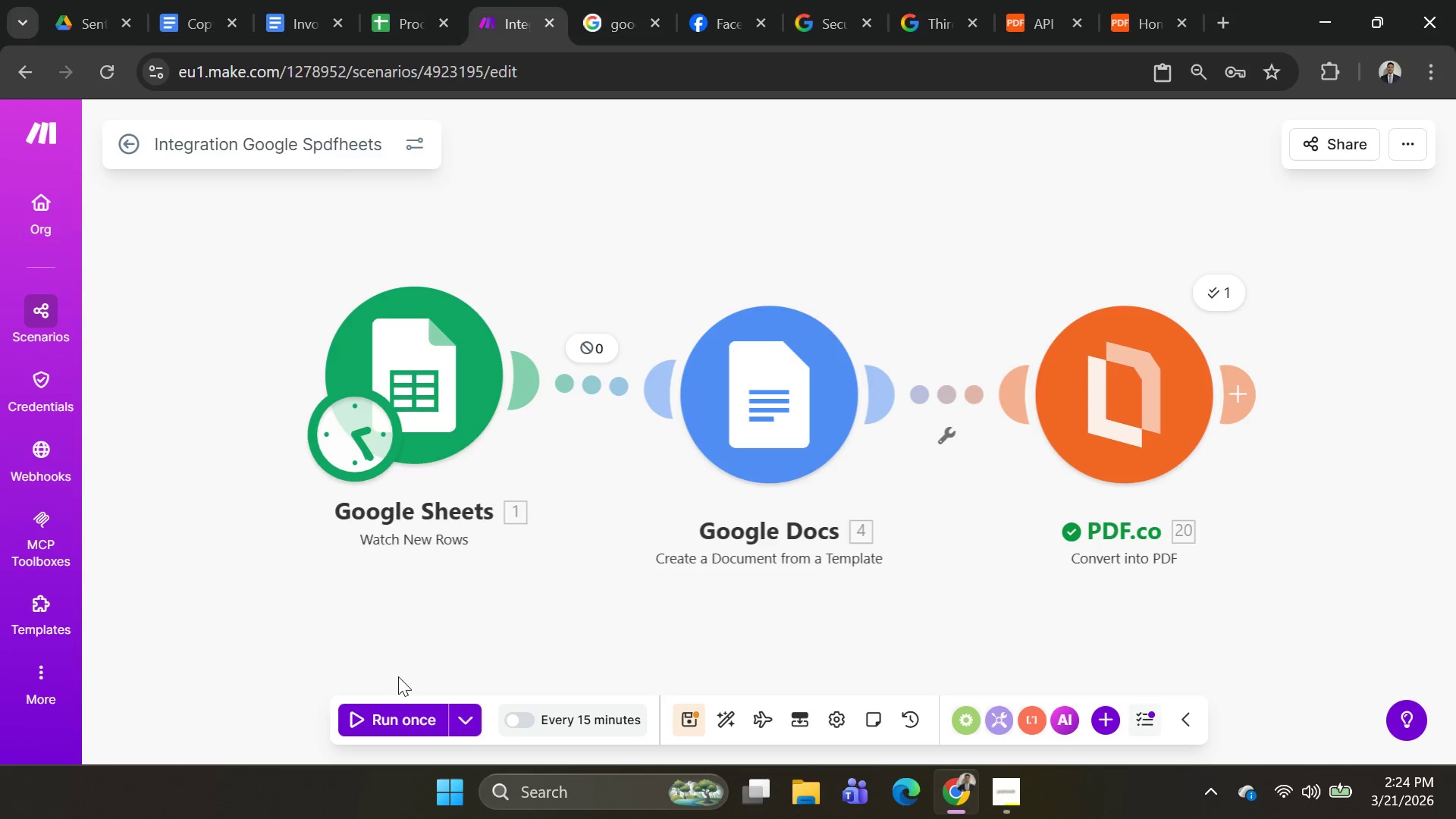 
left_click([466, 712])
 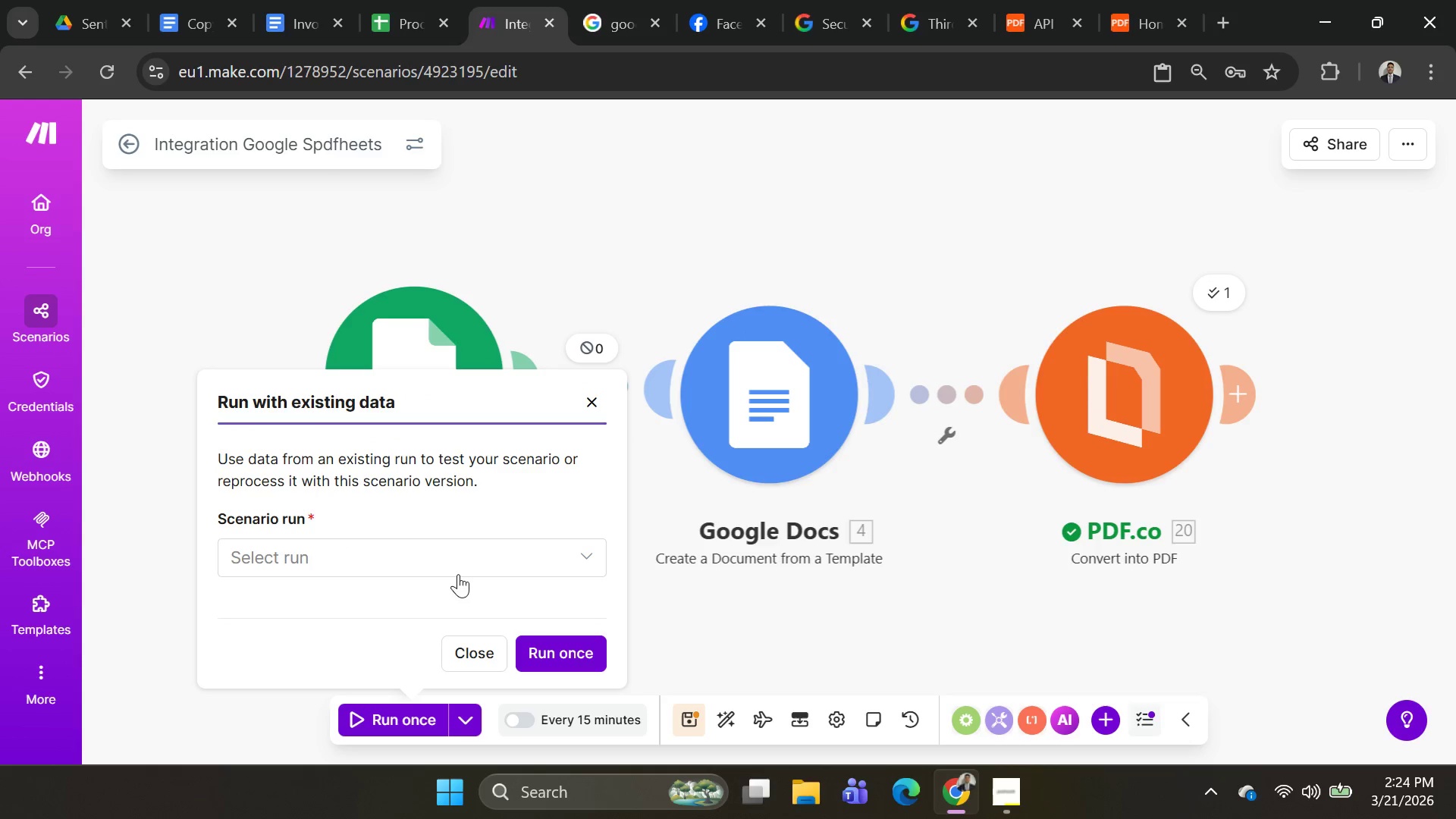 
left_click([455, 568])
 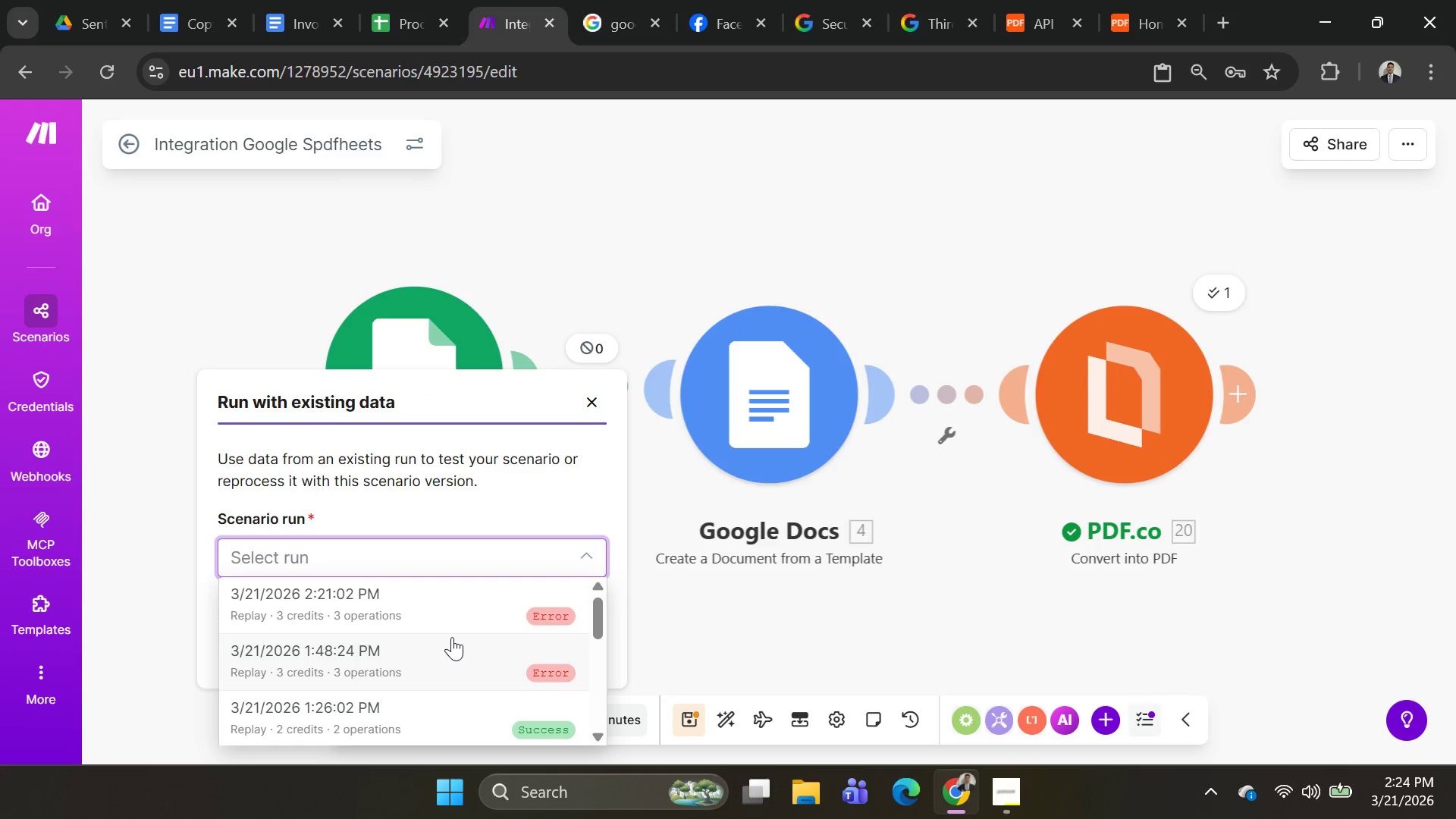 
scroll: coordinate [454, 639], scroll_direction: none, amount: 0.0
 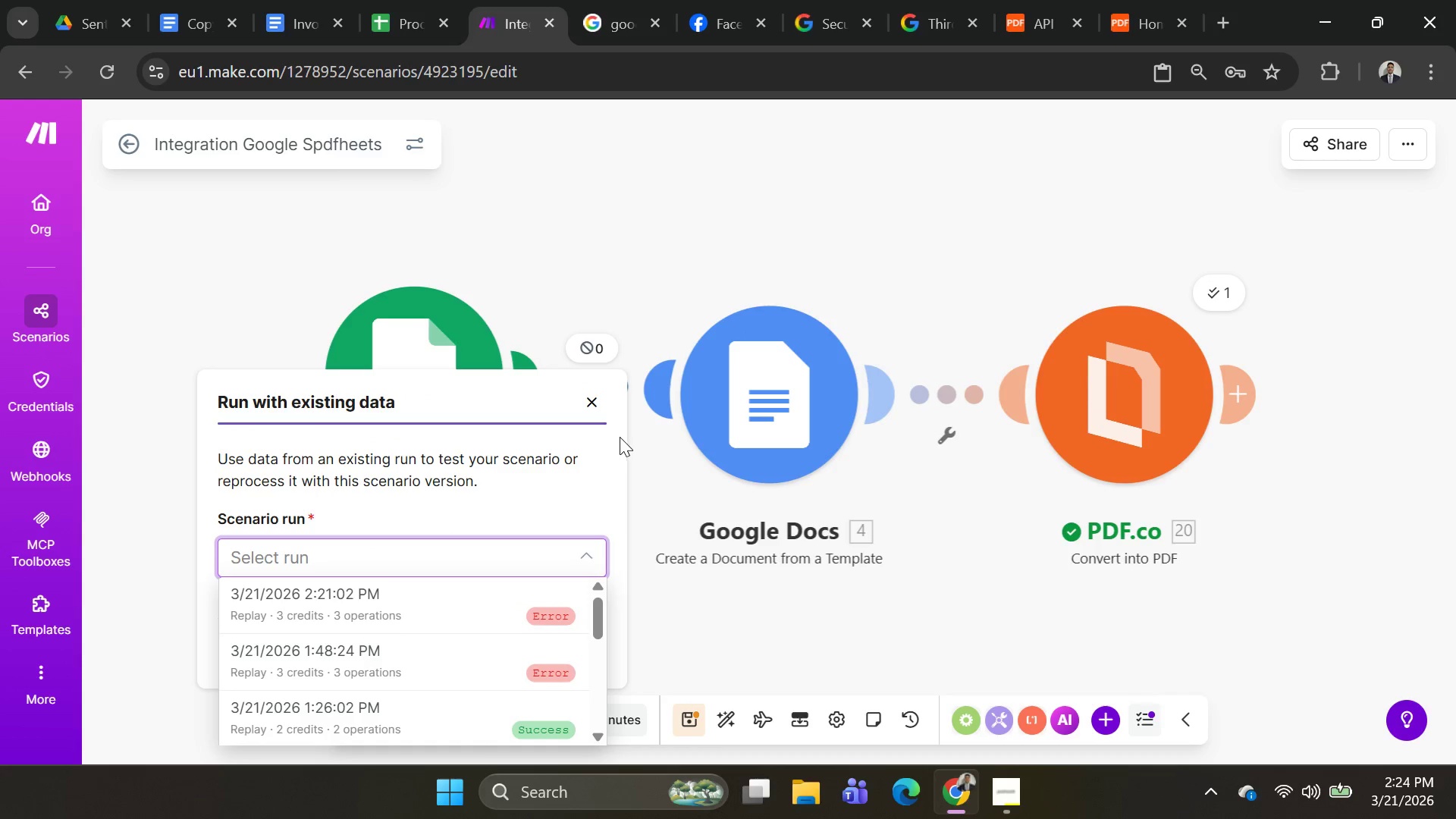 
scroll: coordinate [416, 640], scroll_direction: down, amount: 2.0
 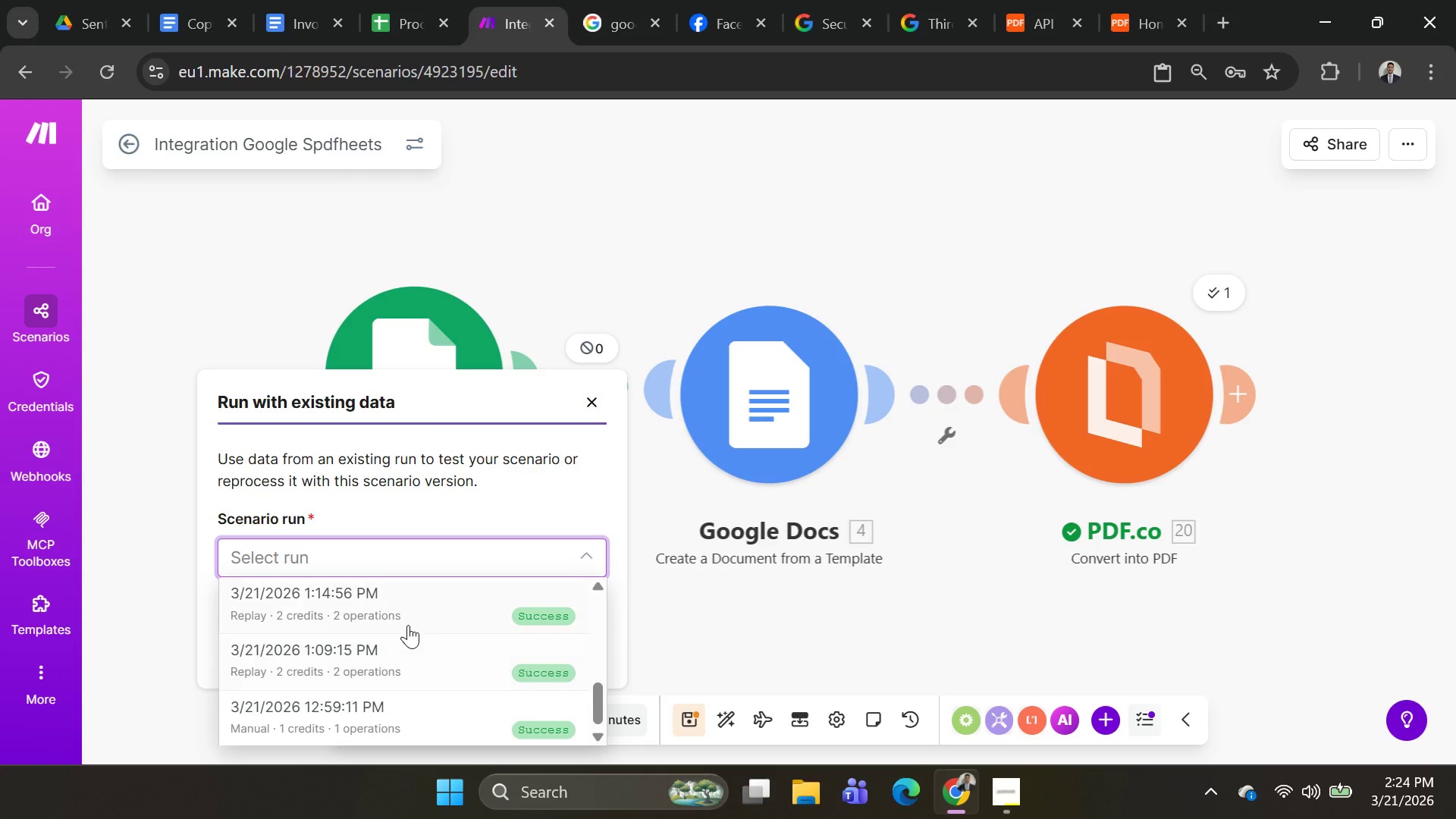 
left_click([408, 616])
 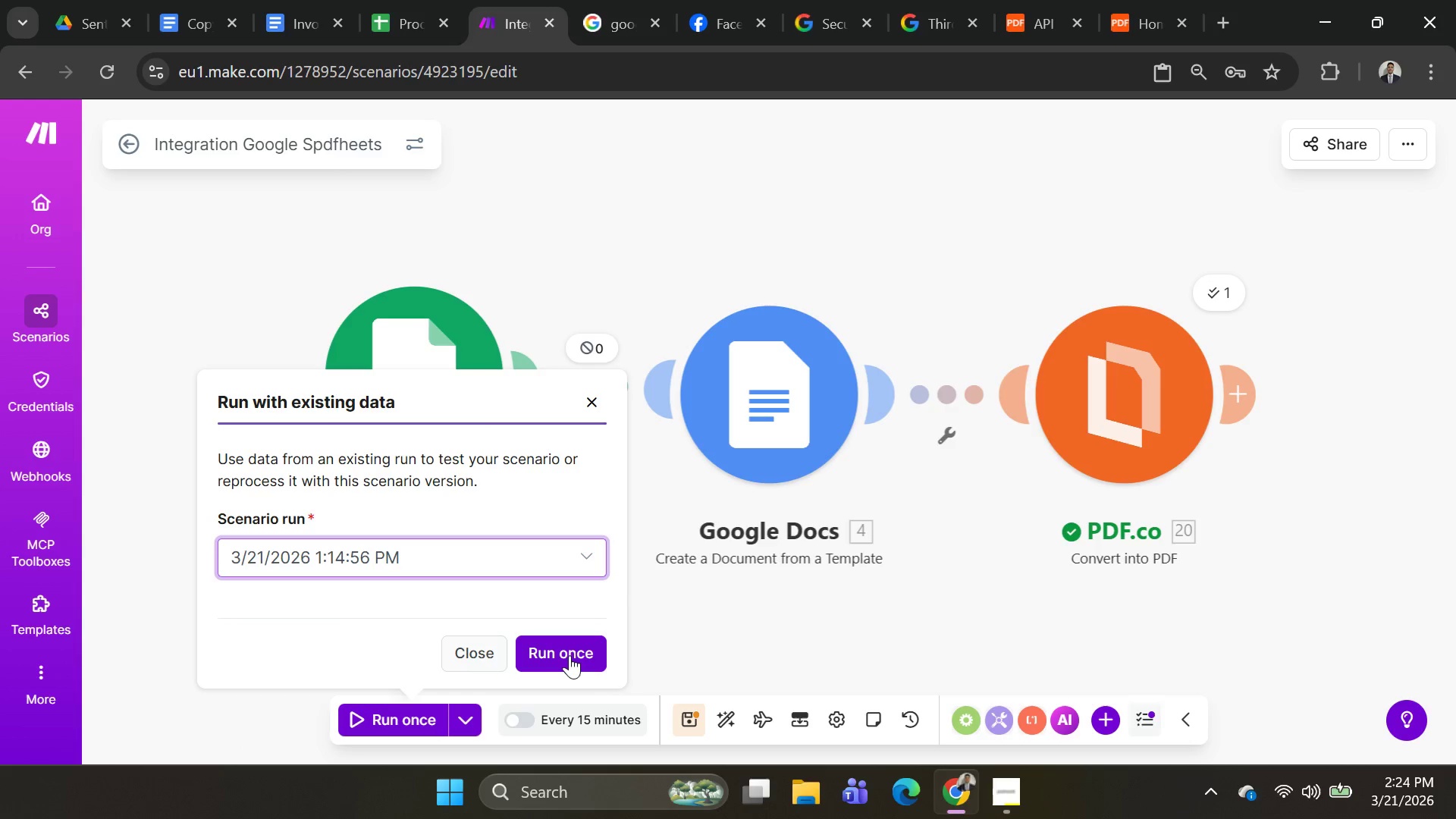 
left_click([570, 655])
 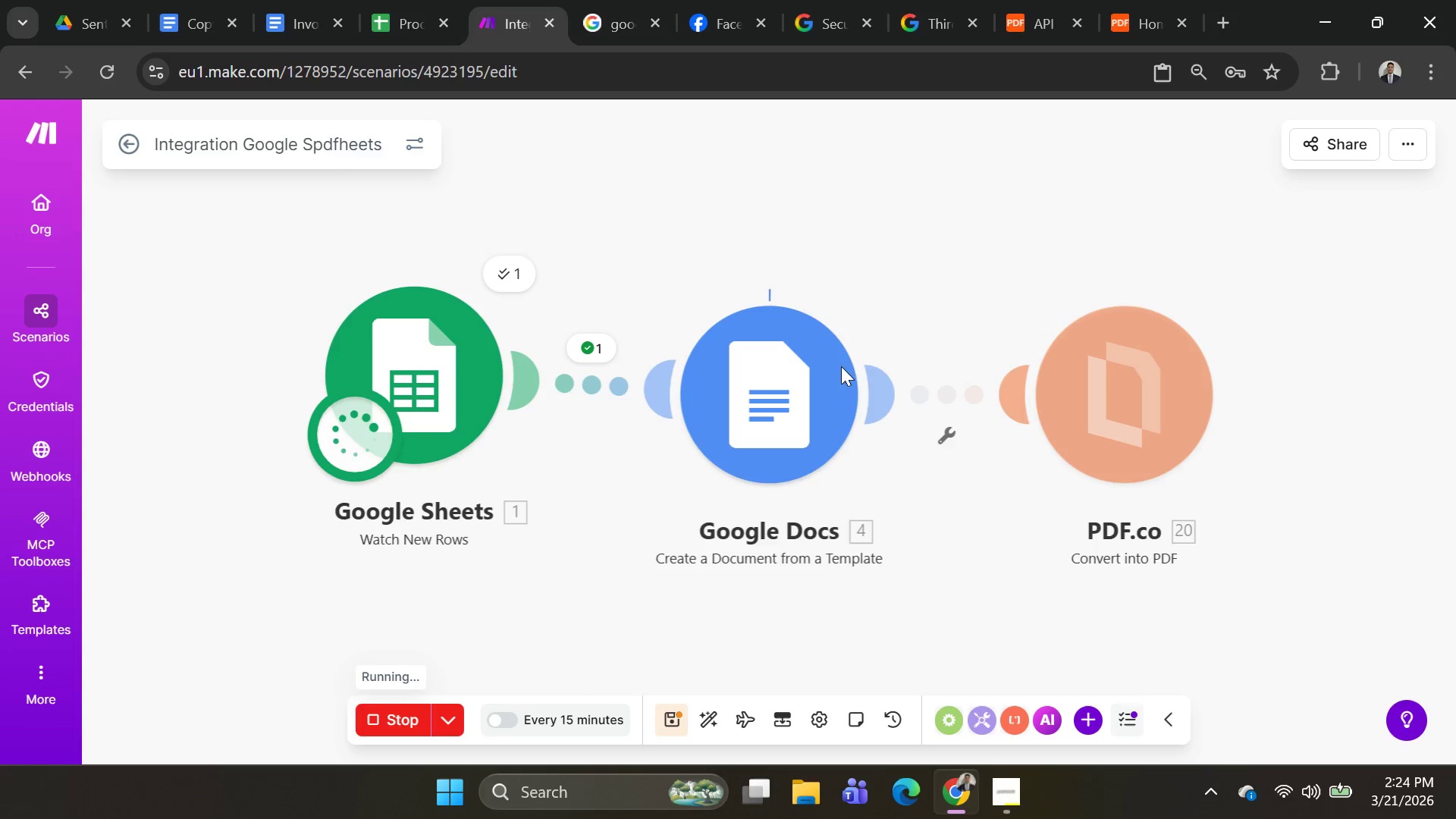 
mouse_move([945, 350])
 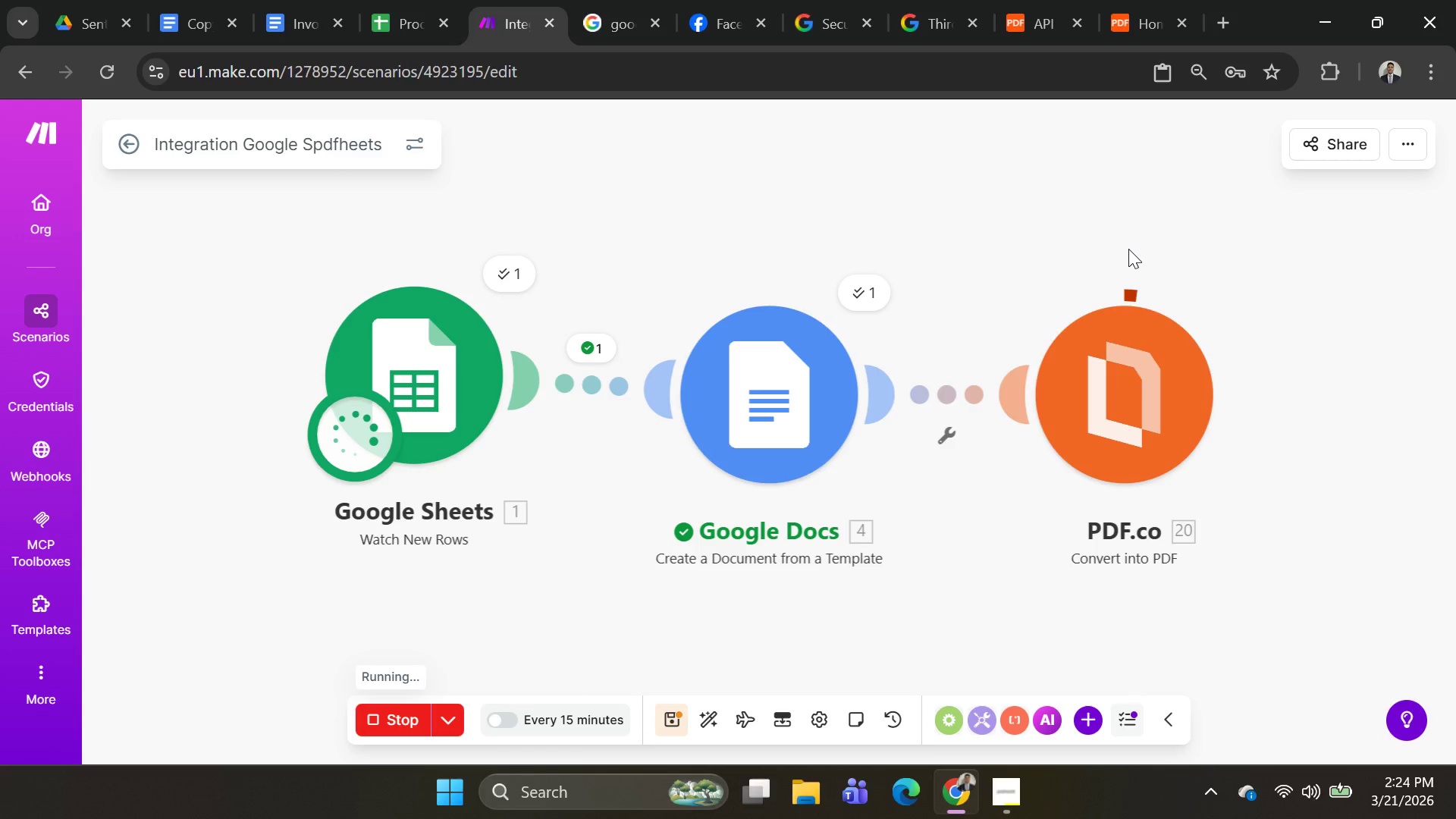 
wait(5.09)
 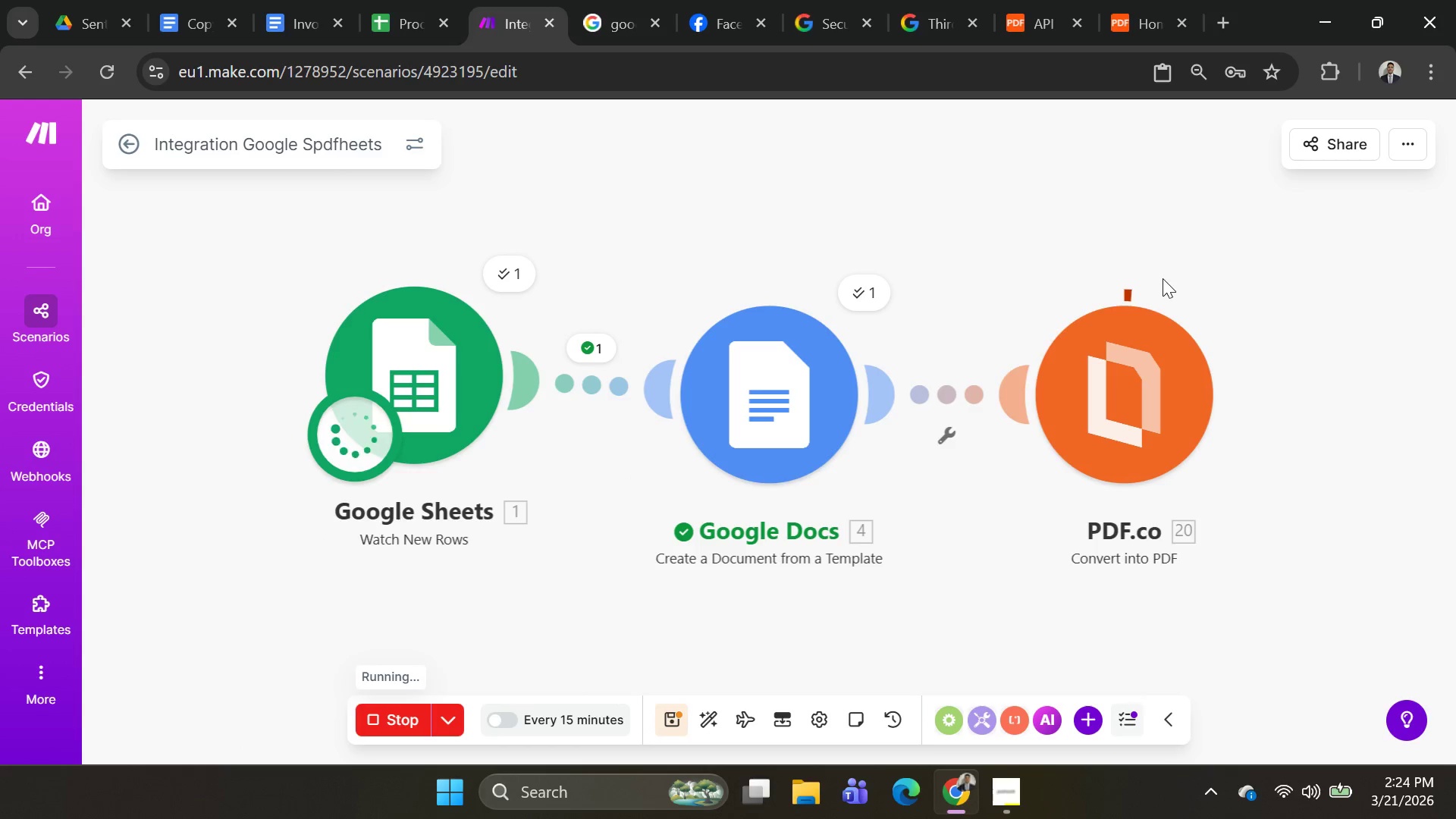 
left_click_drag(start_coordinate=[714, 293], to_coordinate=[632, 333])
 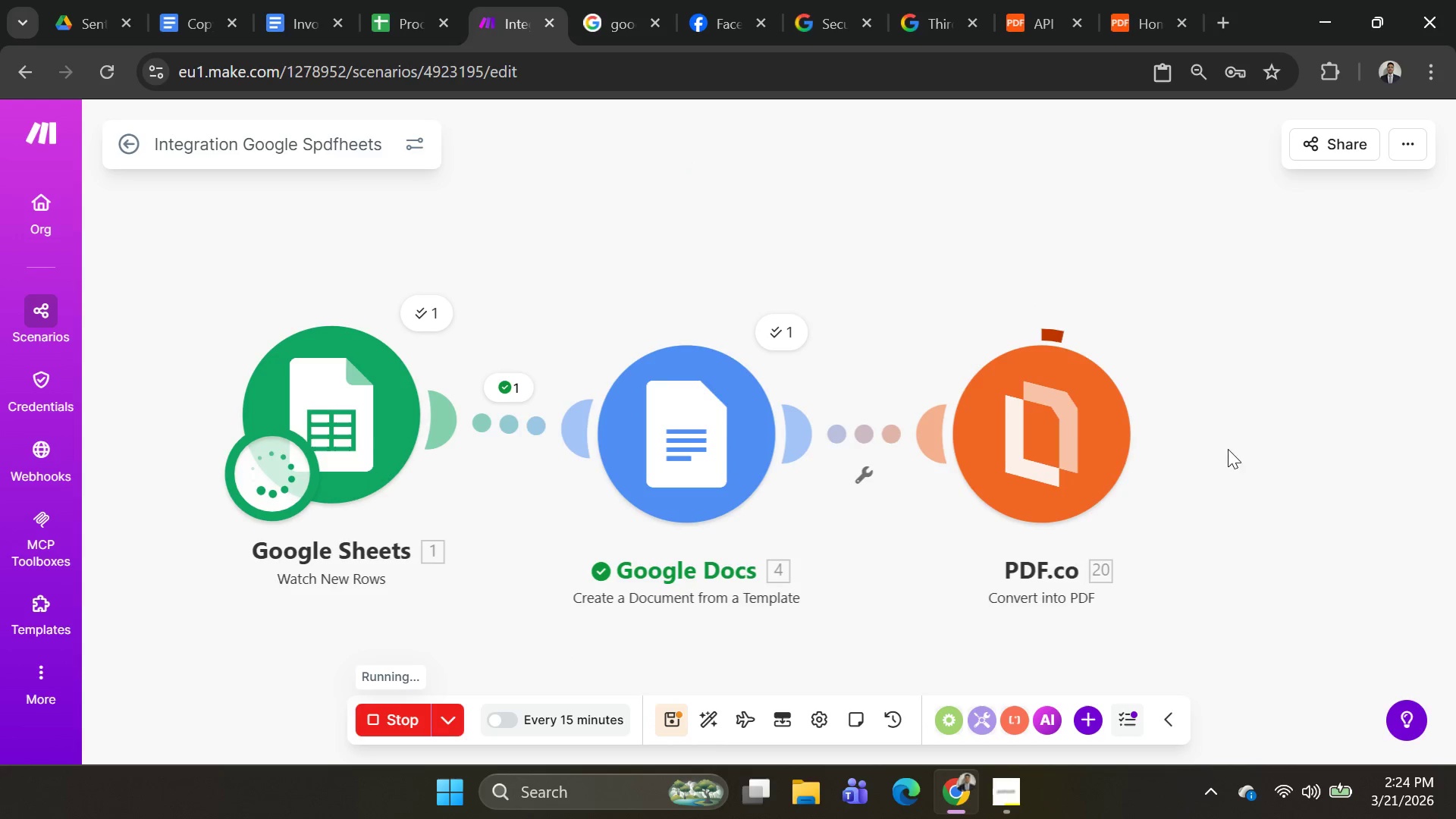 
left_click_drag(start_coordinate=[683, 419], to_coordinate=[623, 381])
 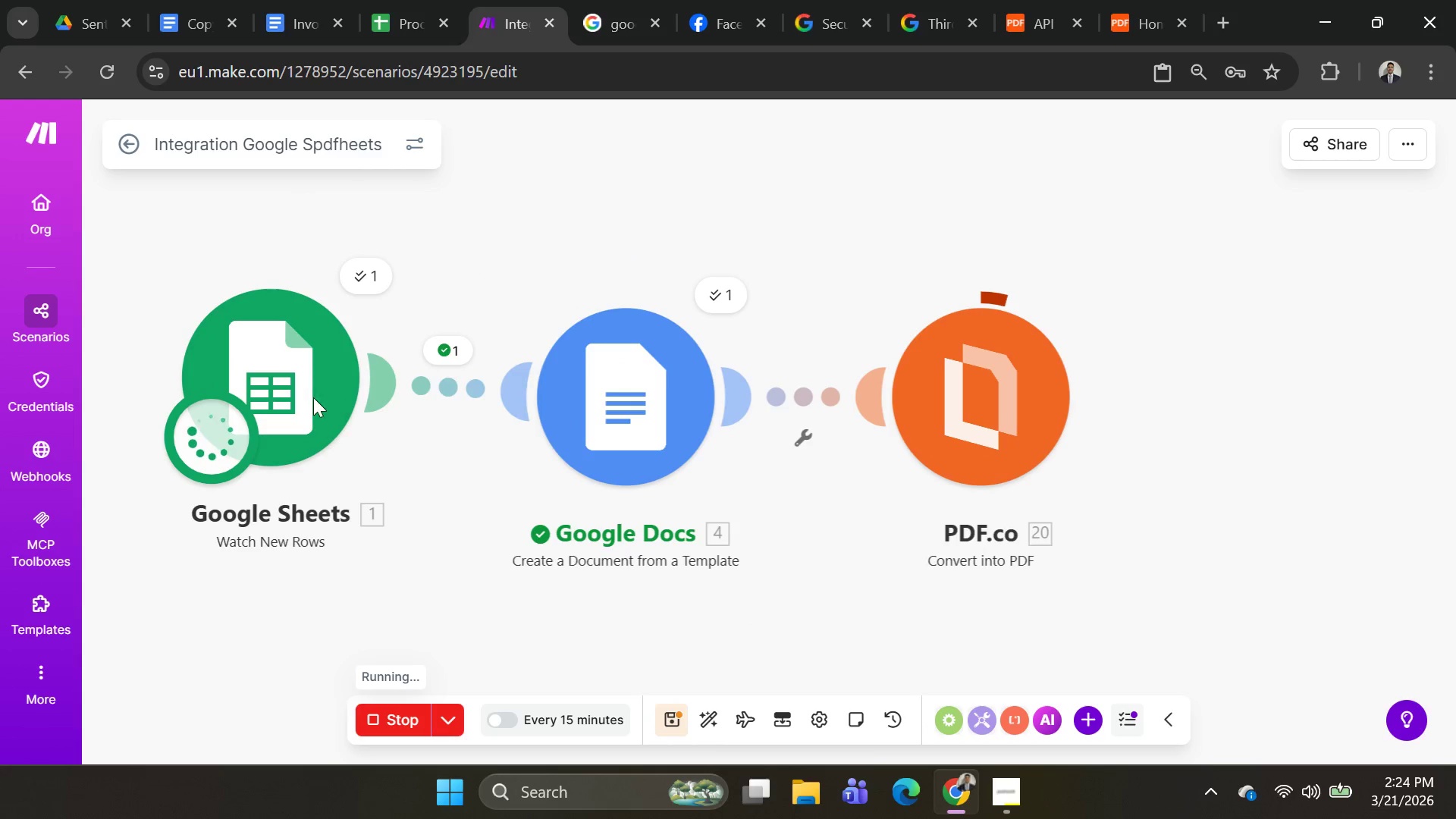 
left_click_drag(start_coordinate=[294, 389], to_coordinate=[322, 422])
 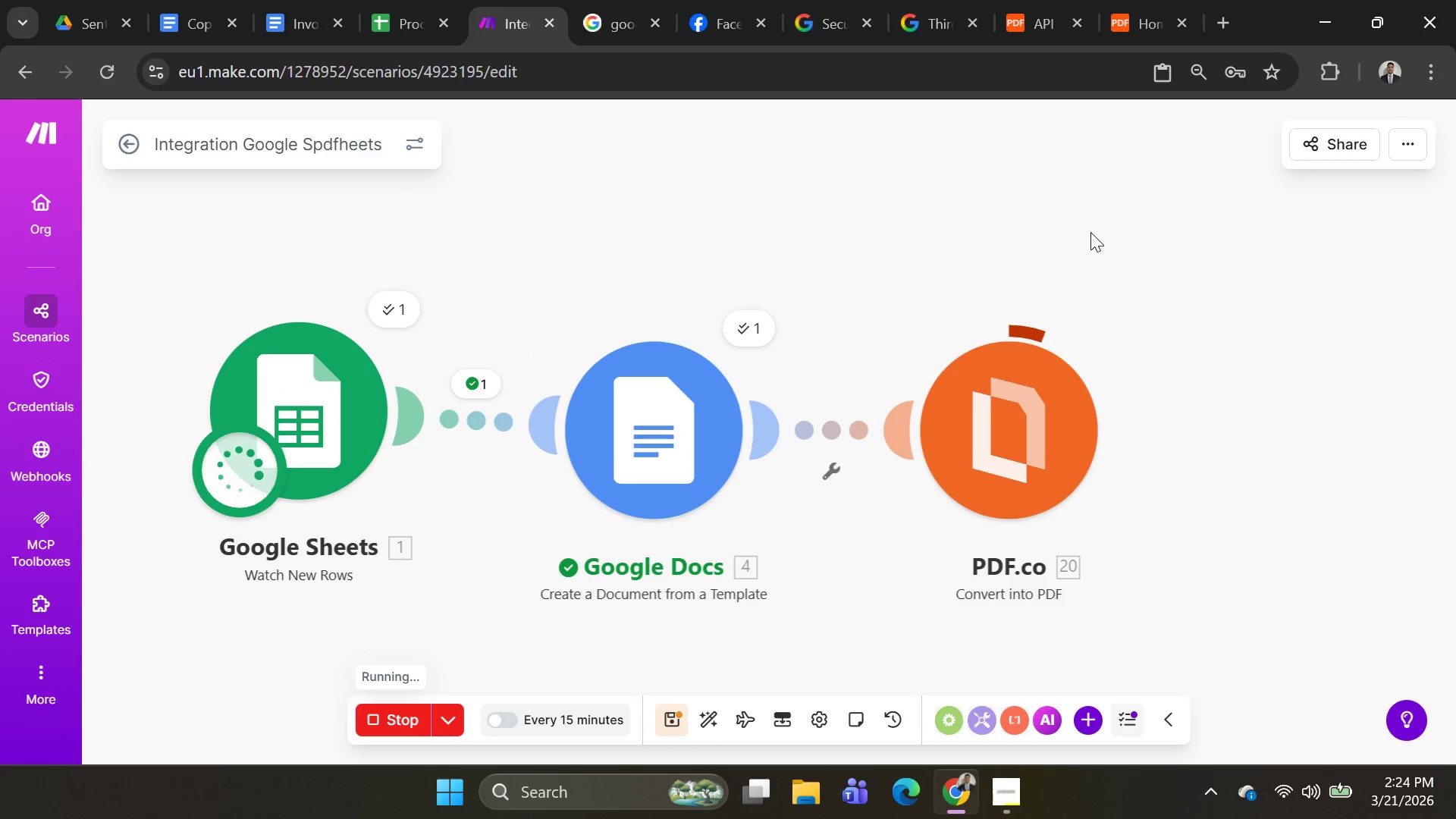 
mouse_move([1072, 224])
 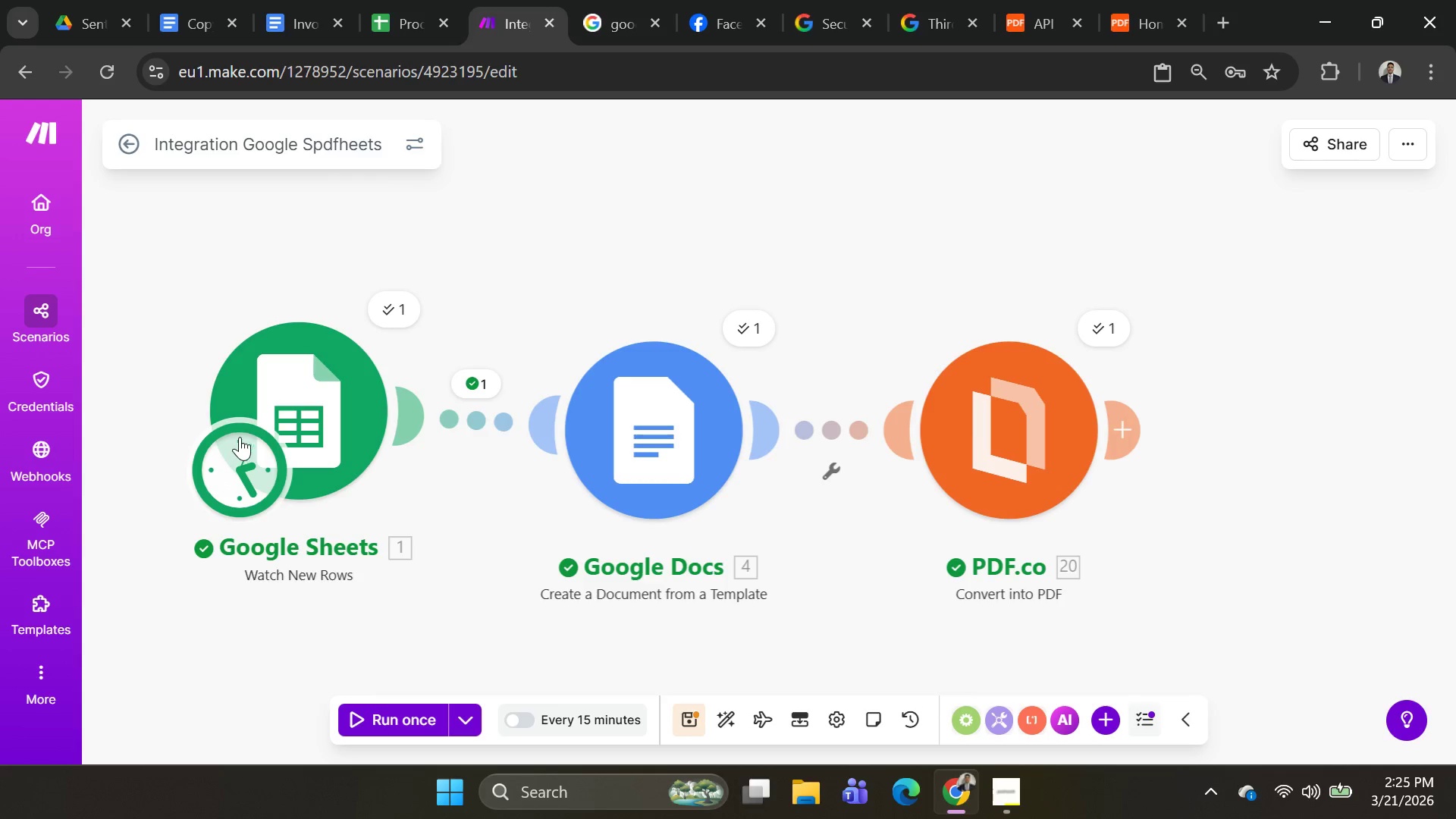 
left_click_drag(start_coordinate=[243, 435], to_coordinate=[276, 429])
 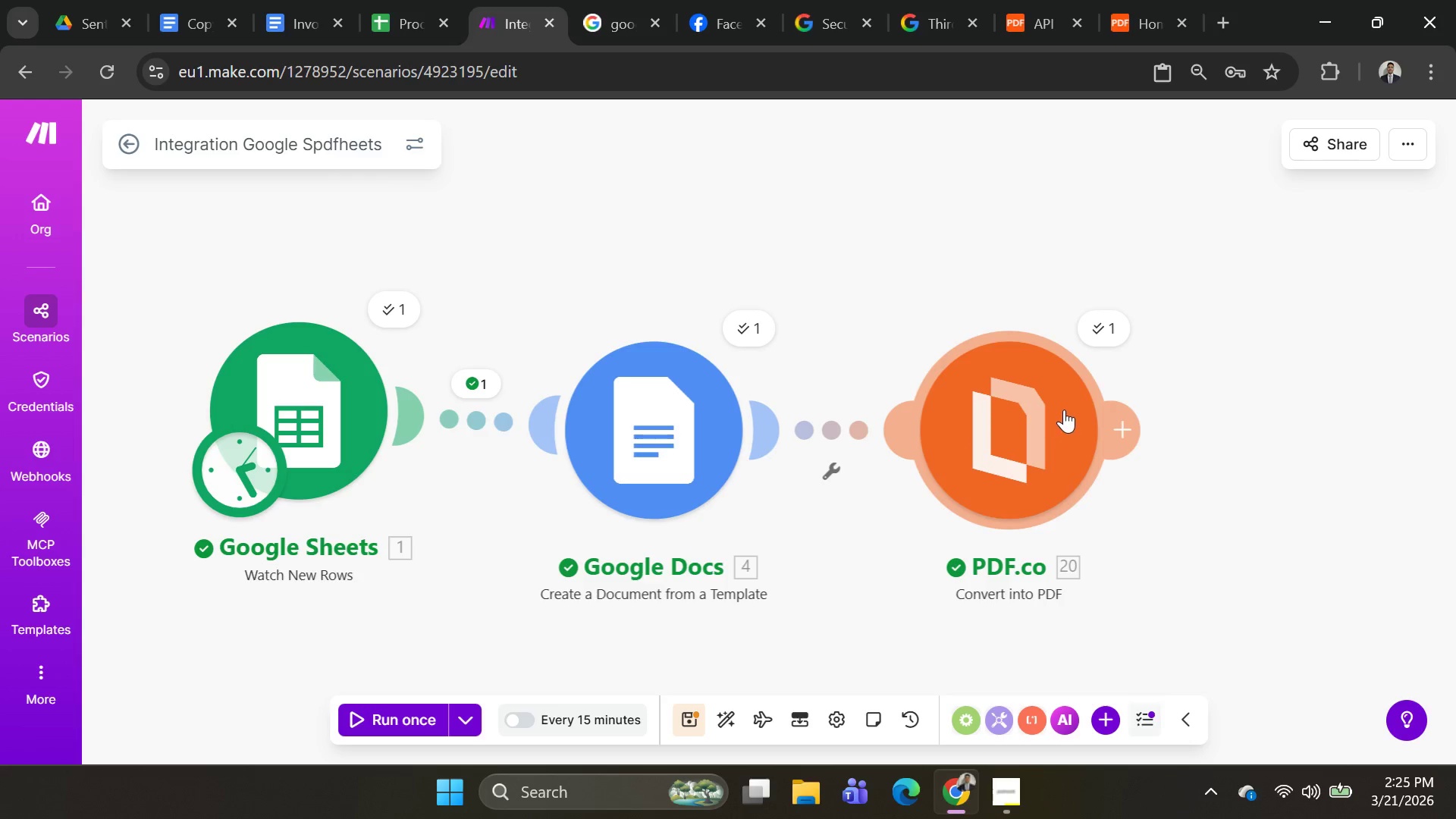 
left_click([1109, 328])
 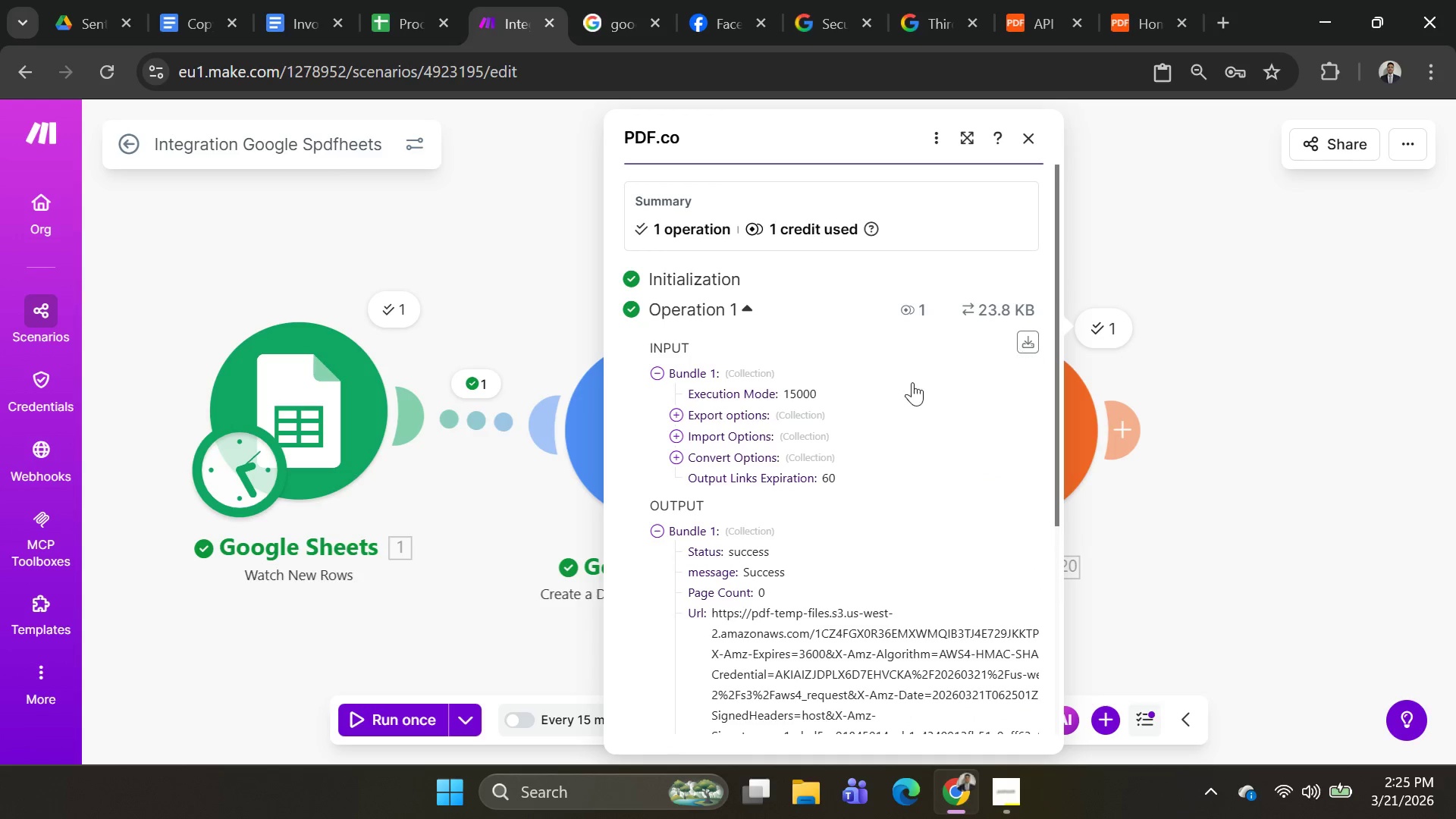 
scroll: coordinate [927, 388], scroll_direction: down, amount: 4.0
 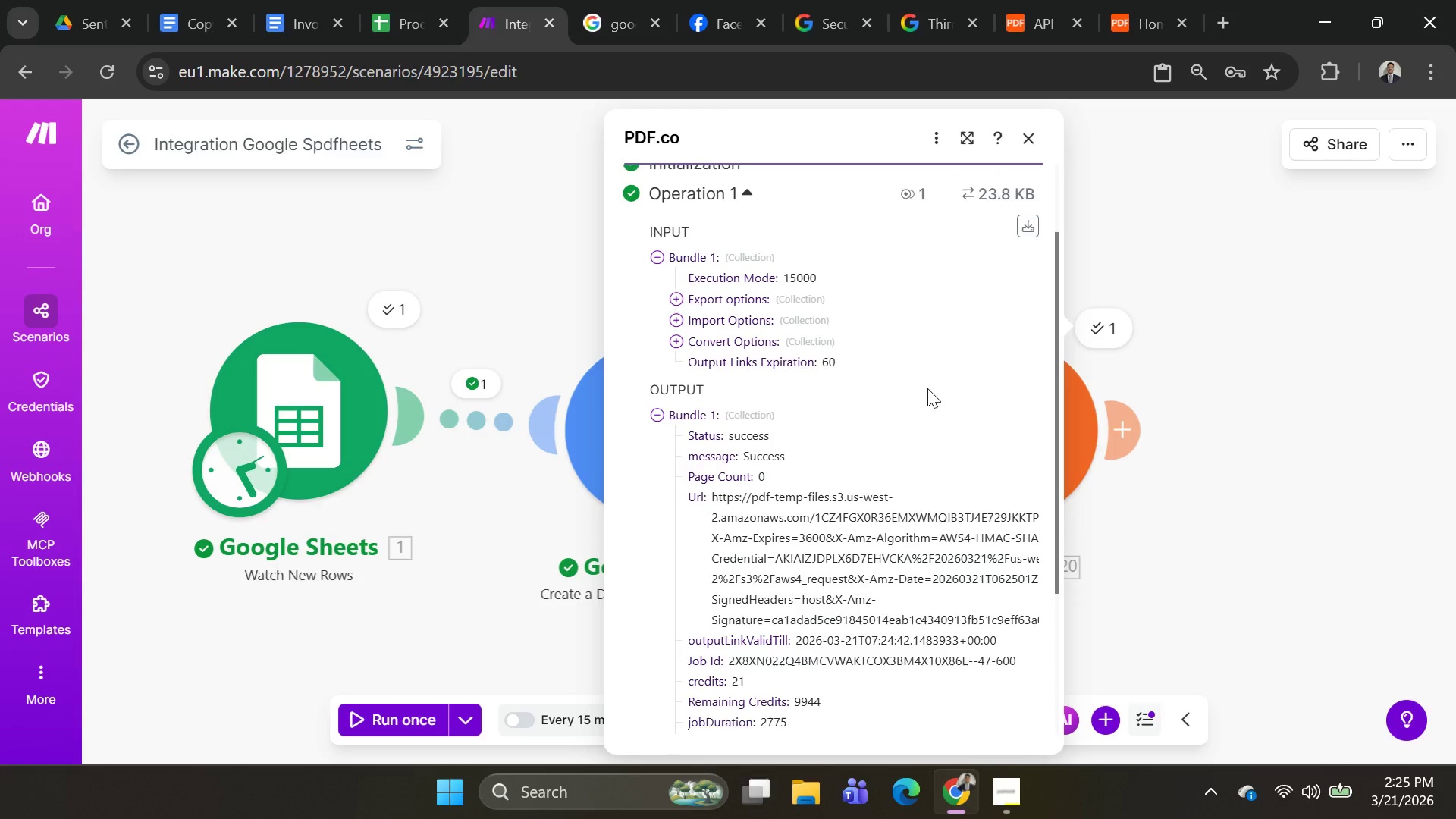 
scroll: coordinate [927, 388], scroll_direction: none, amount: 0.0
 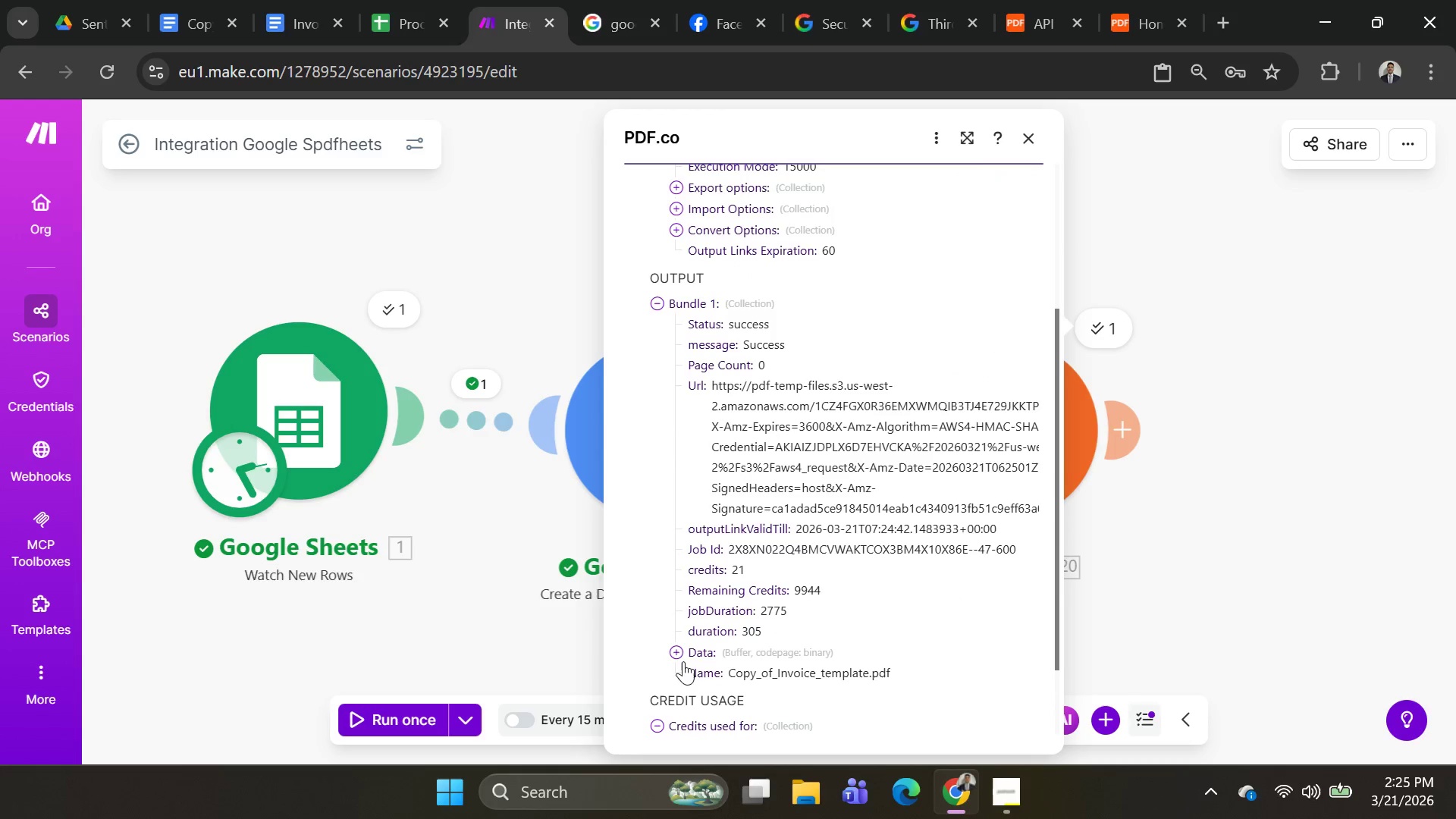 
left_click([682, 651])
 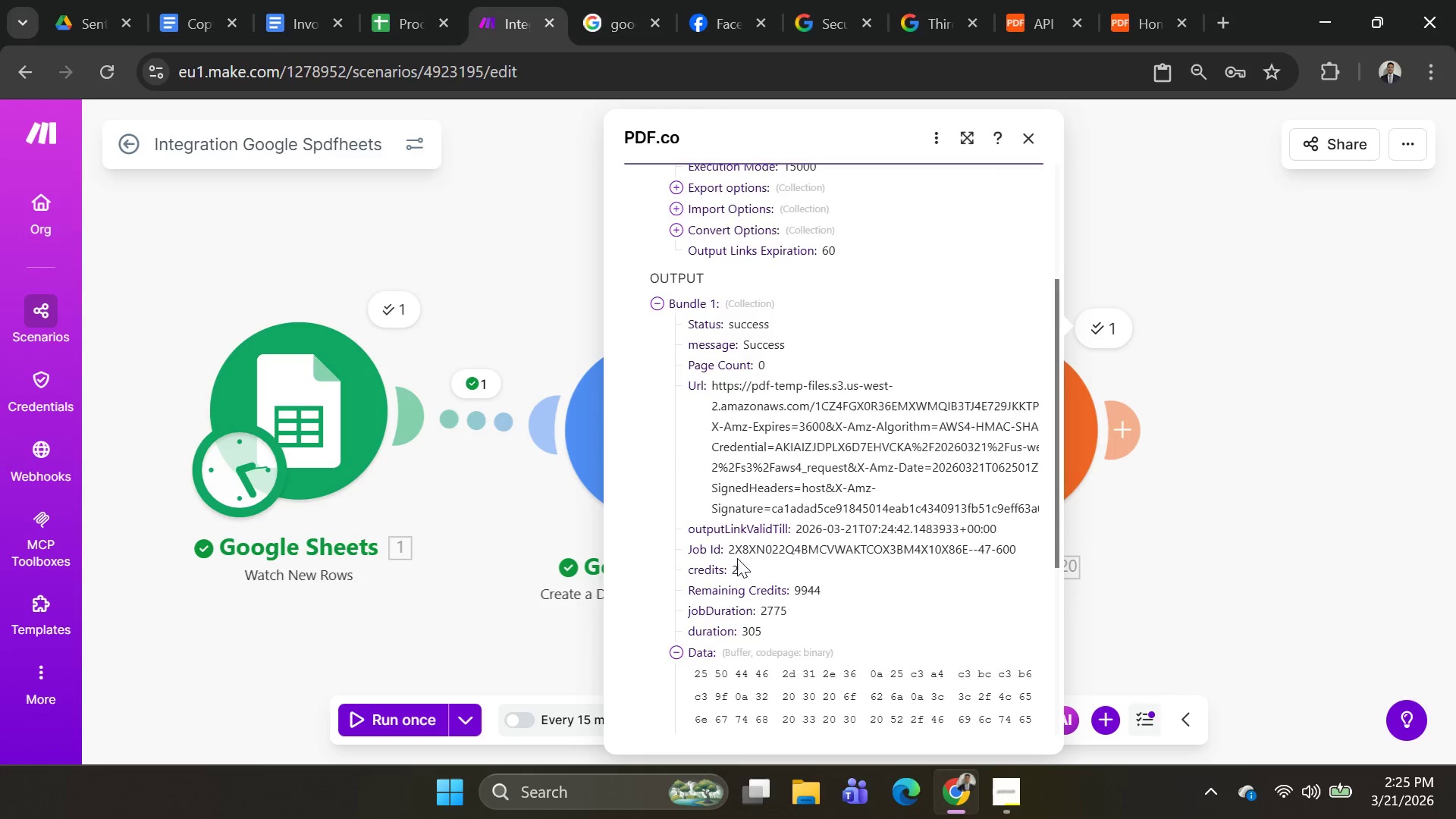 
scroll: coordinate [791, 534], scroll_direction: down, amount: 3.0
 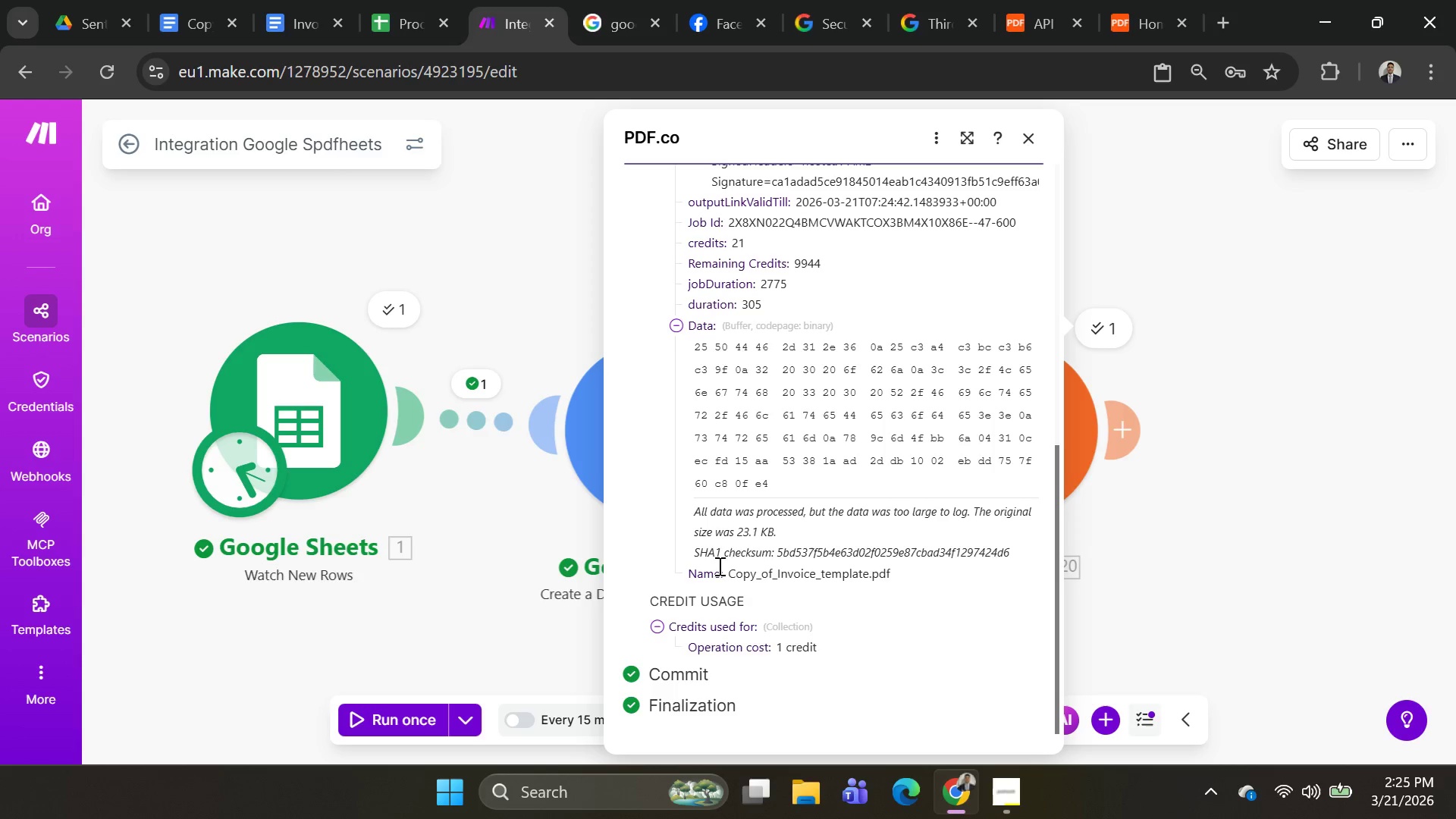 
scroll: coordinate [731, 550], scroll_direction: up, amount: 3.0
 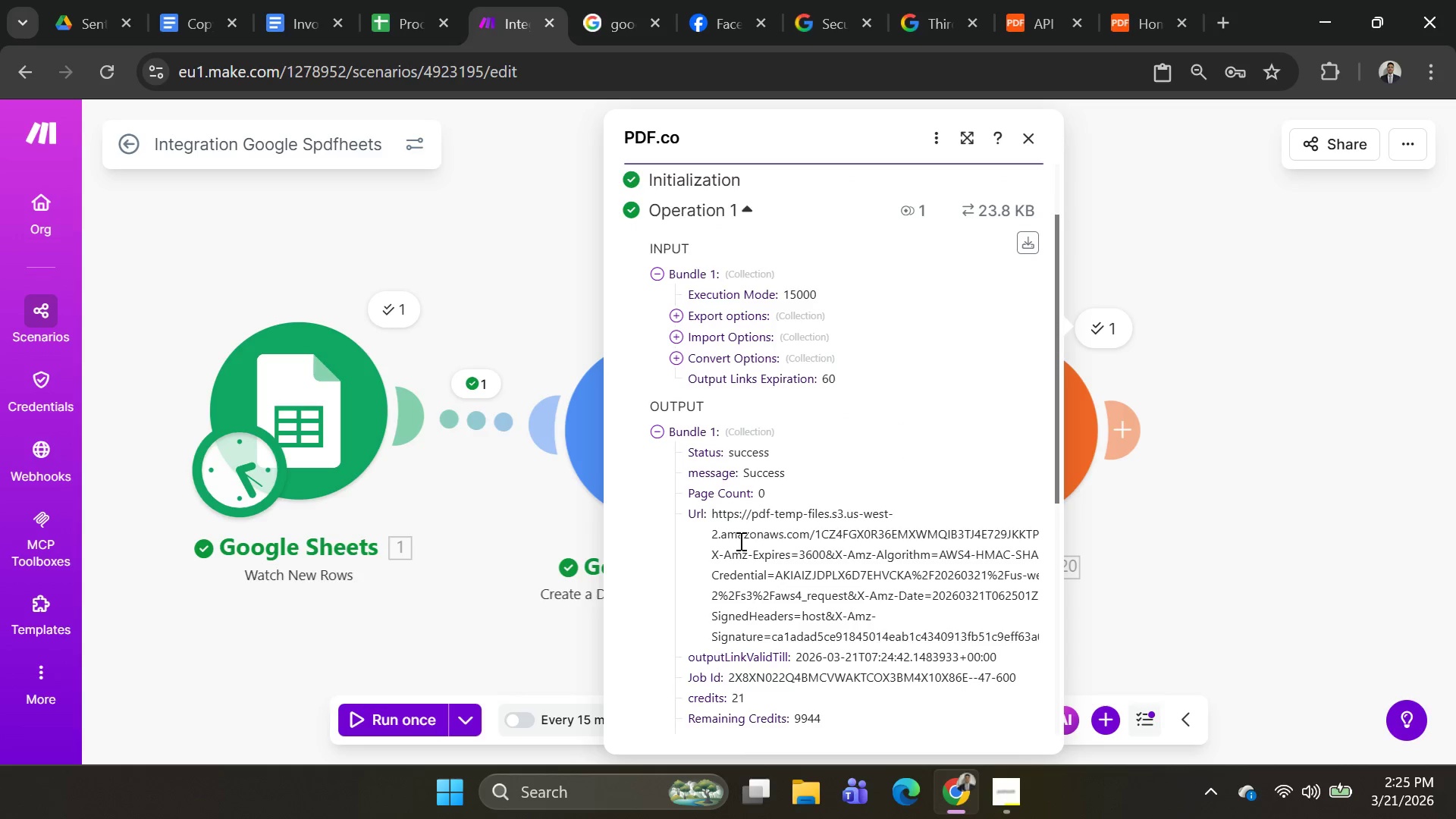 
scroll: coordinate [739, 541], scroll_direction: none, amount: 0.0
 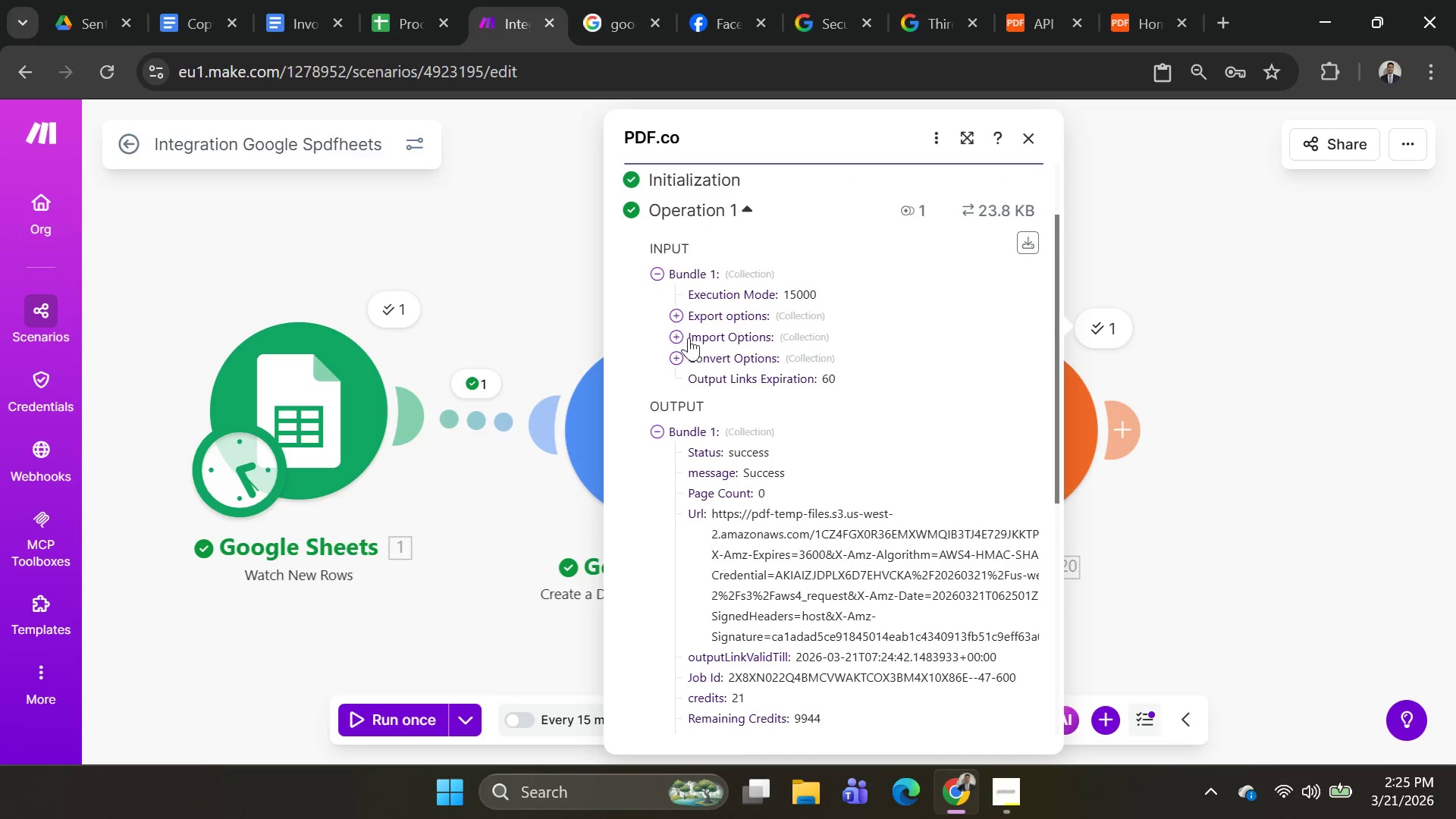 
left_click([680, 319])
 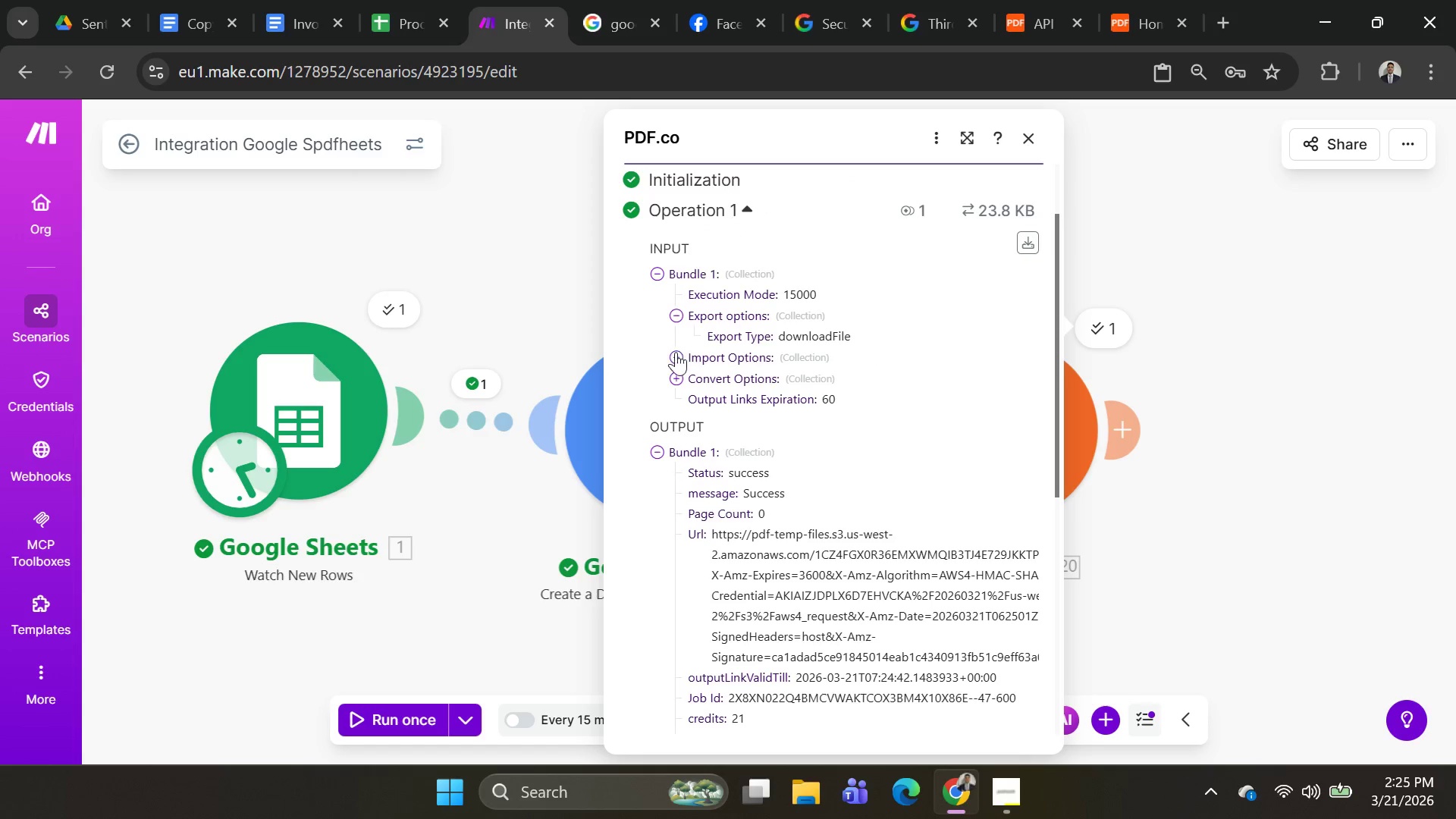 
left_click([676, 356])
 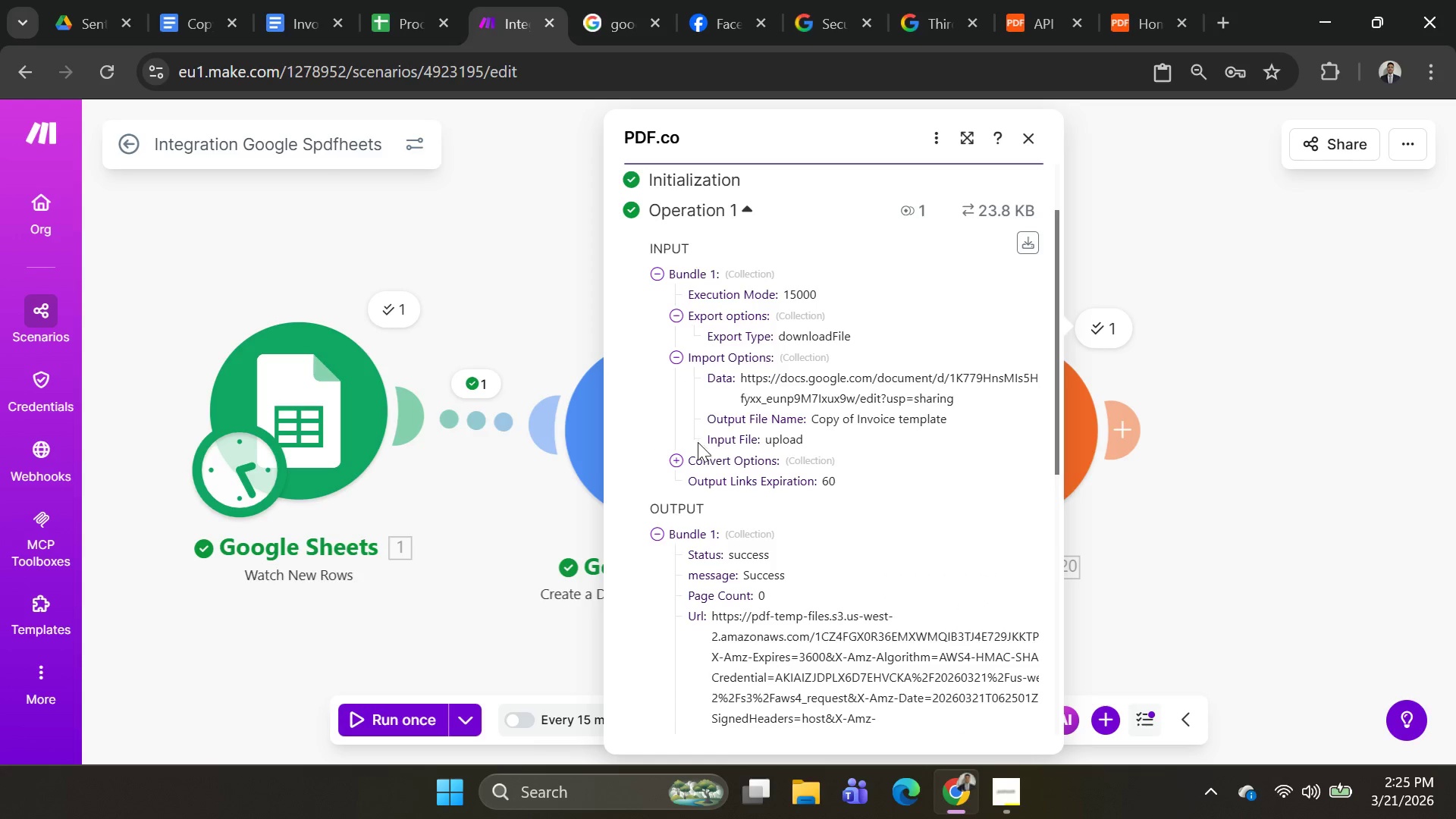 
mouse_move([689, 435])
 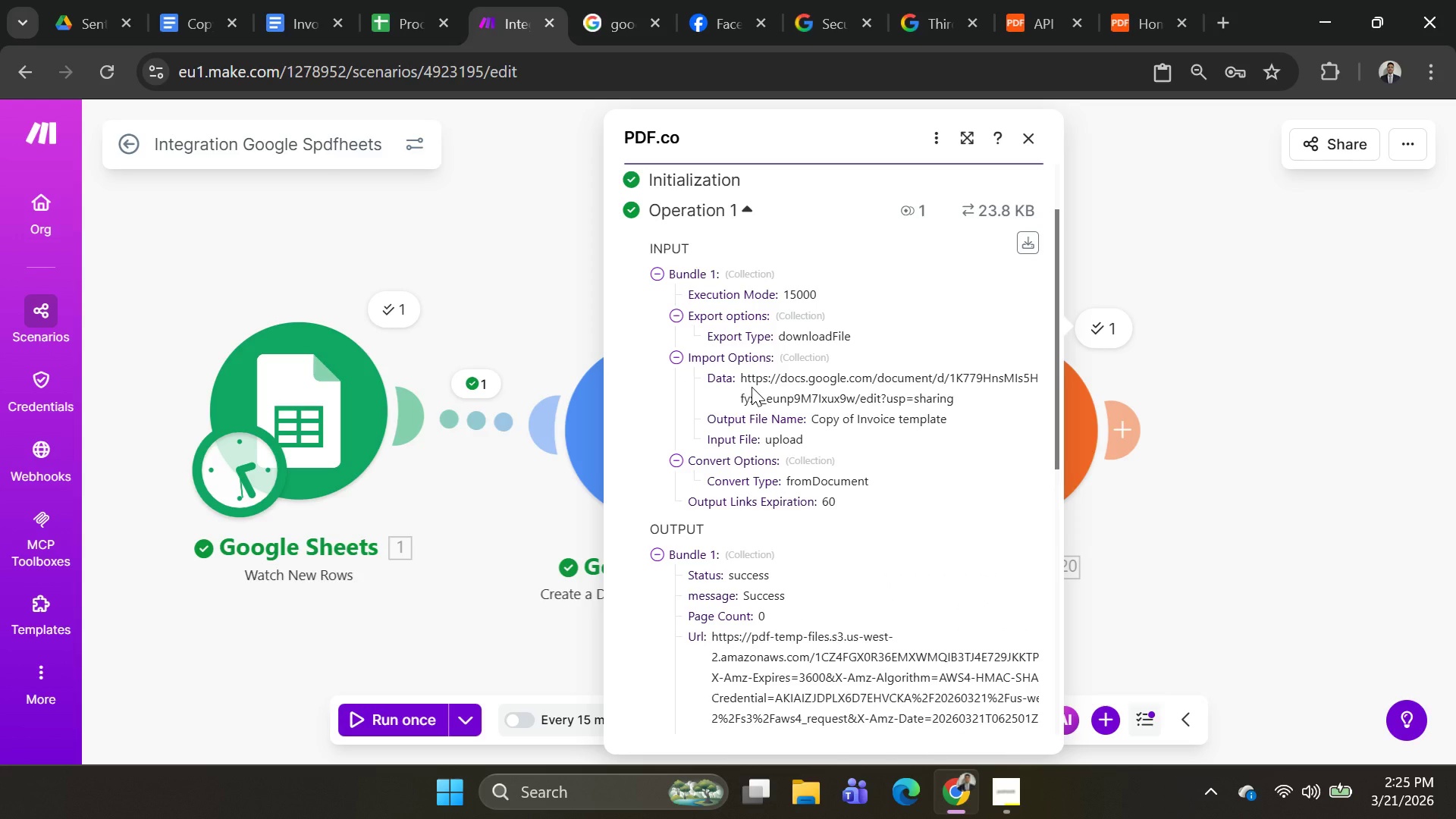 
scroll: coordinate [784, 435], scroll_direction: down, amount: 1.0
 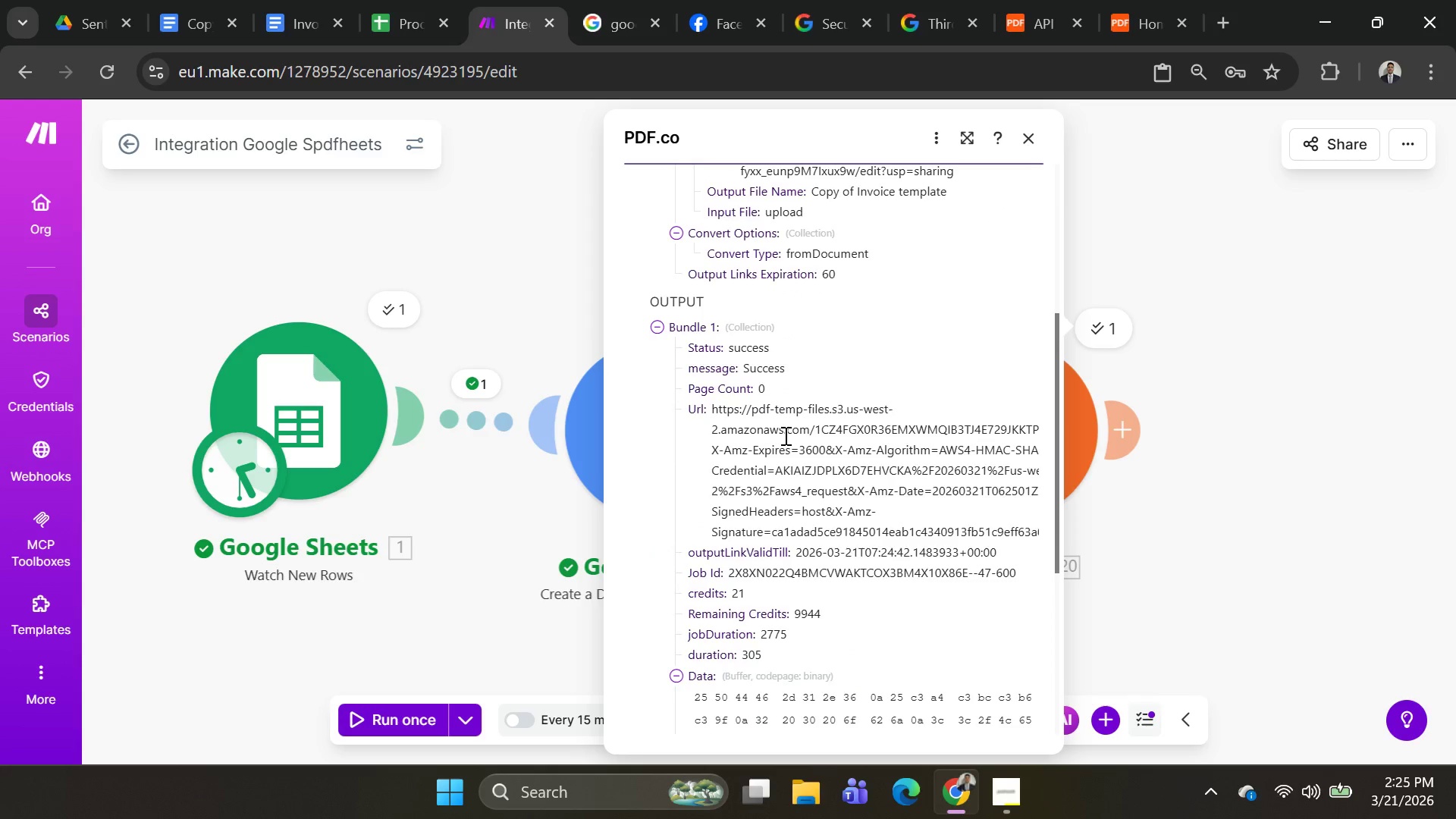 
scroll: coordinate [784, 435], scroll_direction: none, amount: 0.0
 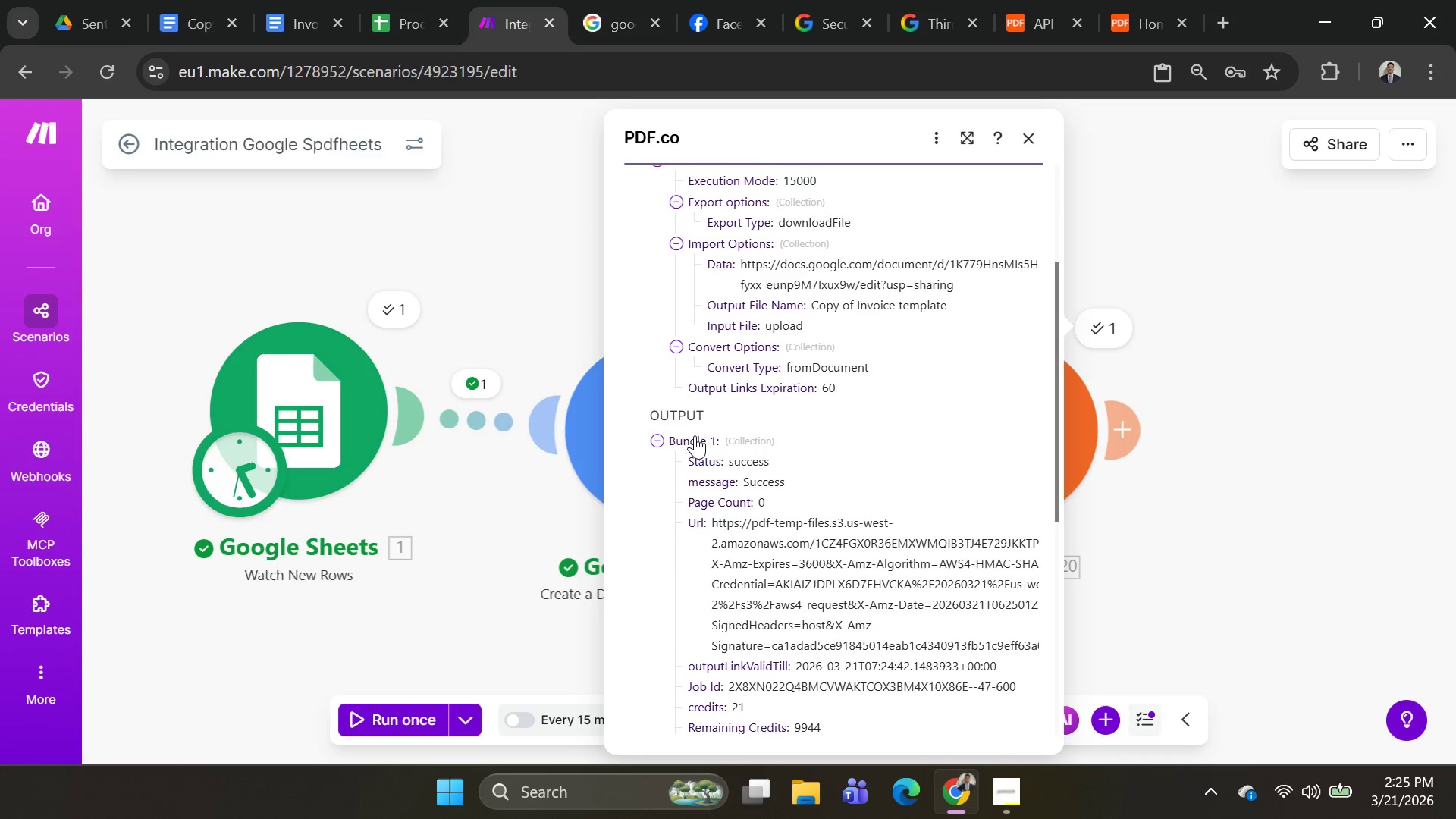 
scroll: coordinate [751, 461], scroll_direction: down, amount: 1.0
 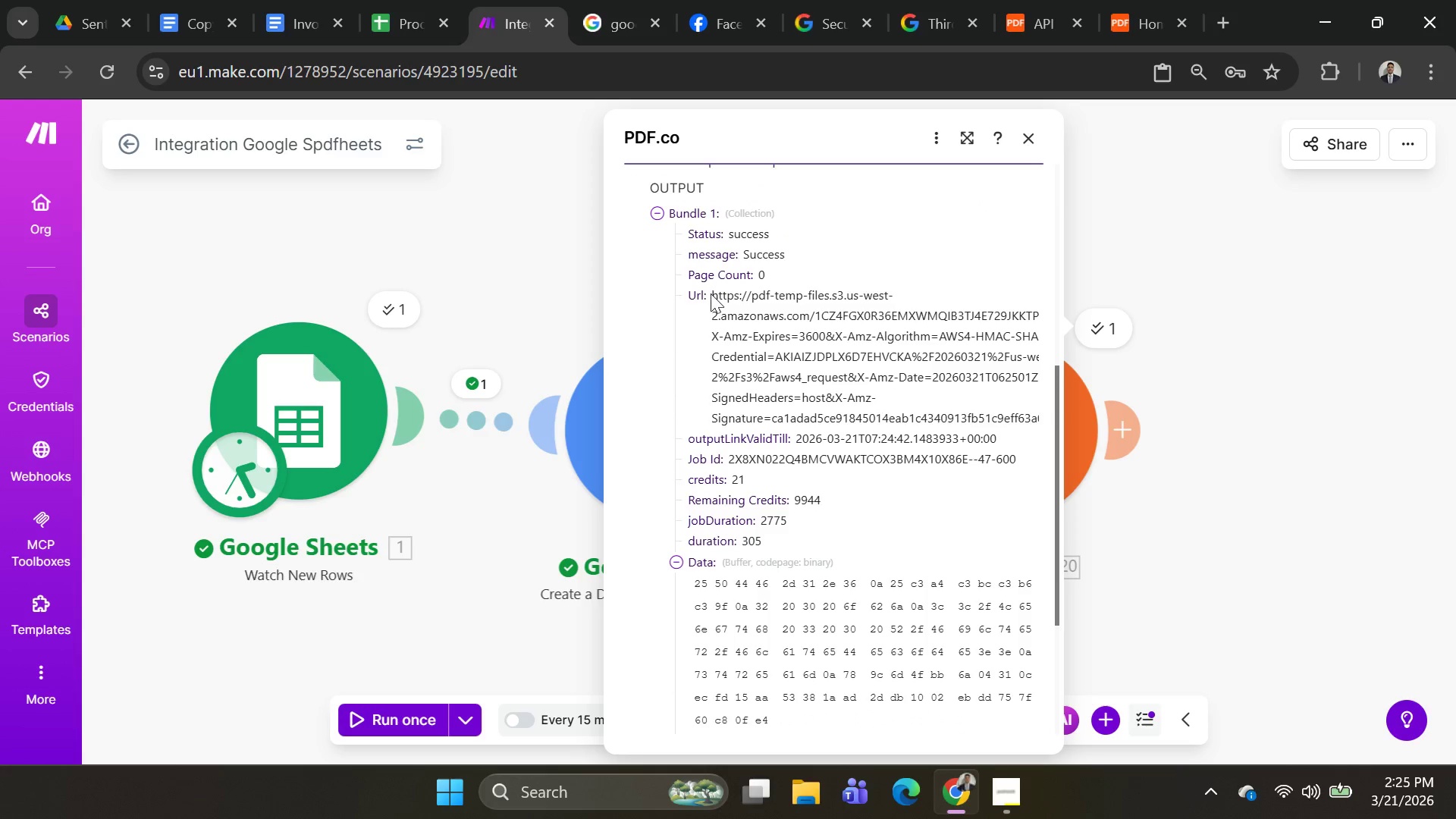 
left_click_drag(start_coordinate=[712, 293], to_coordinate=[1043, 424])
 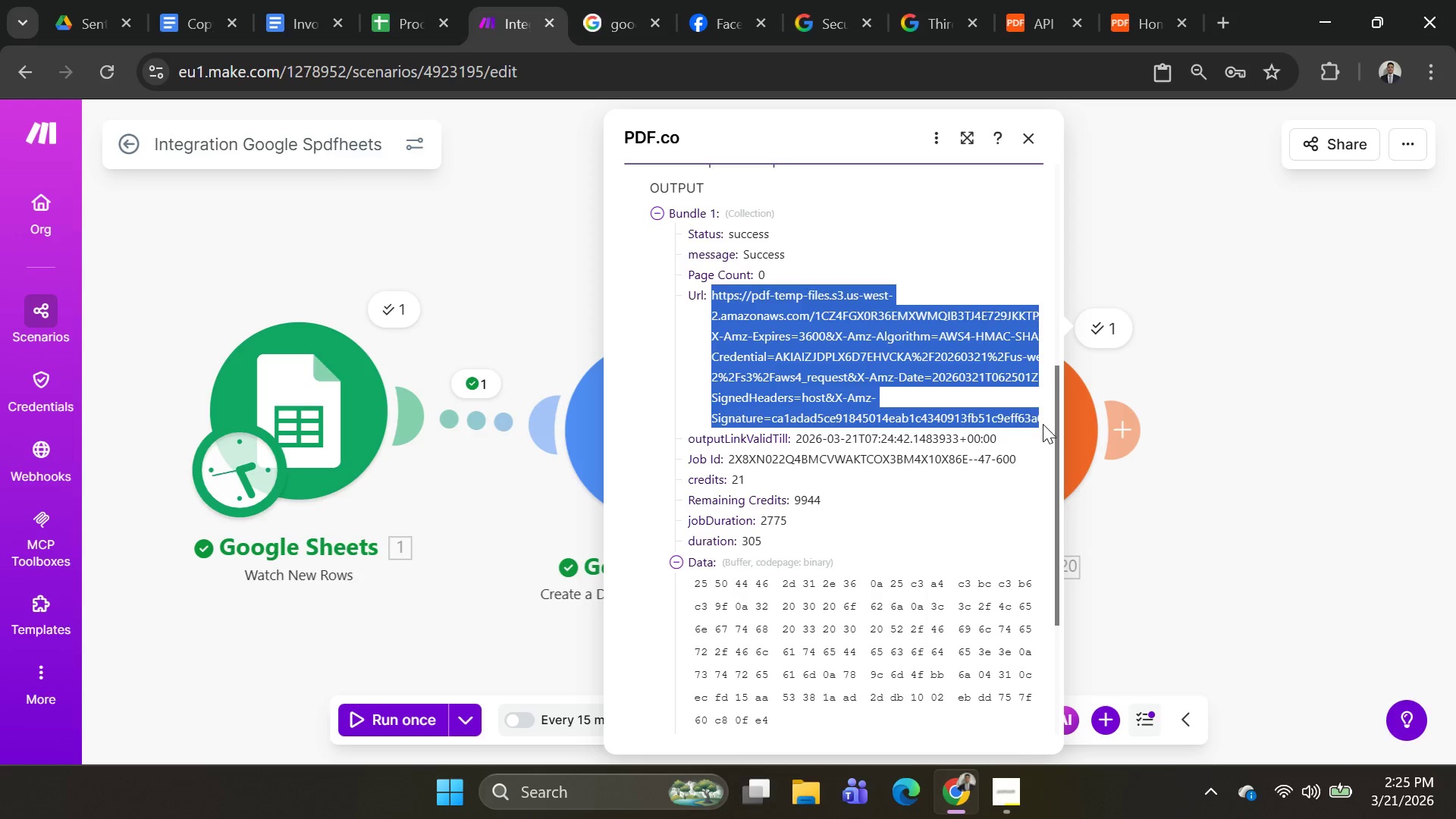 
key(Control+C)
 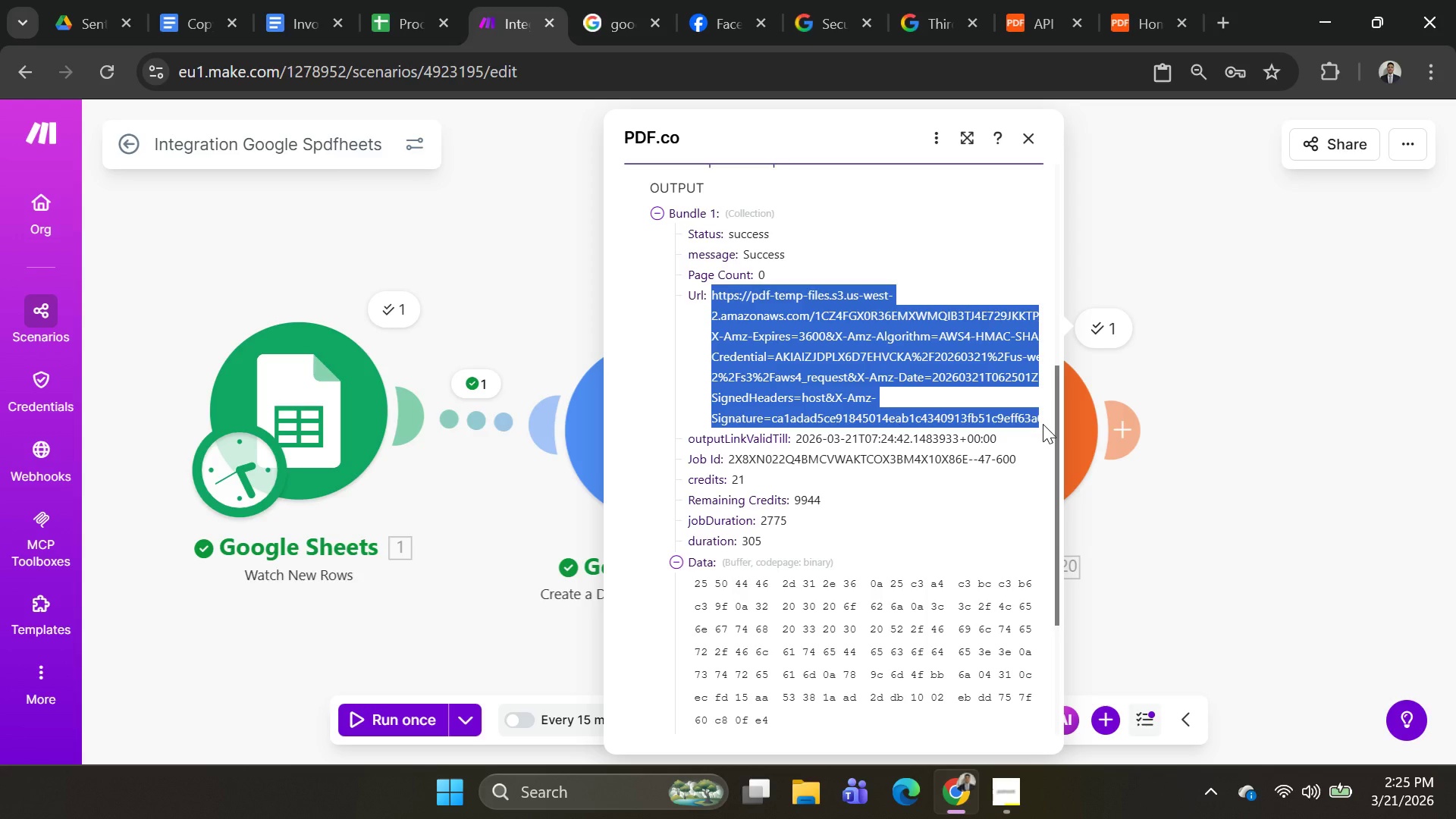 
key(Control+C)
 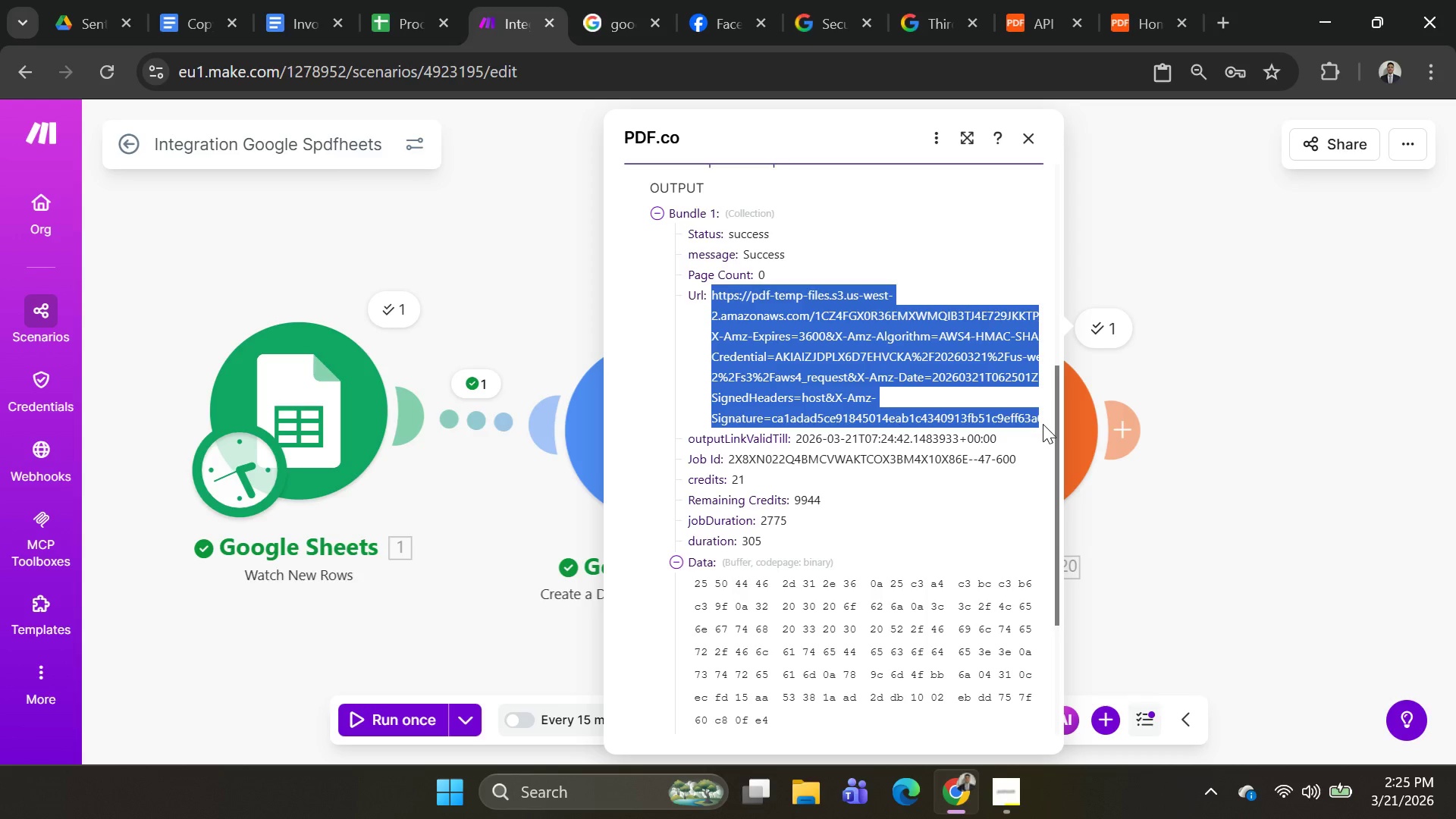 
key(Control+C)
 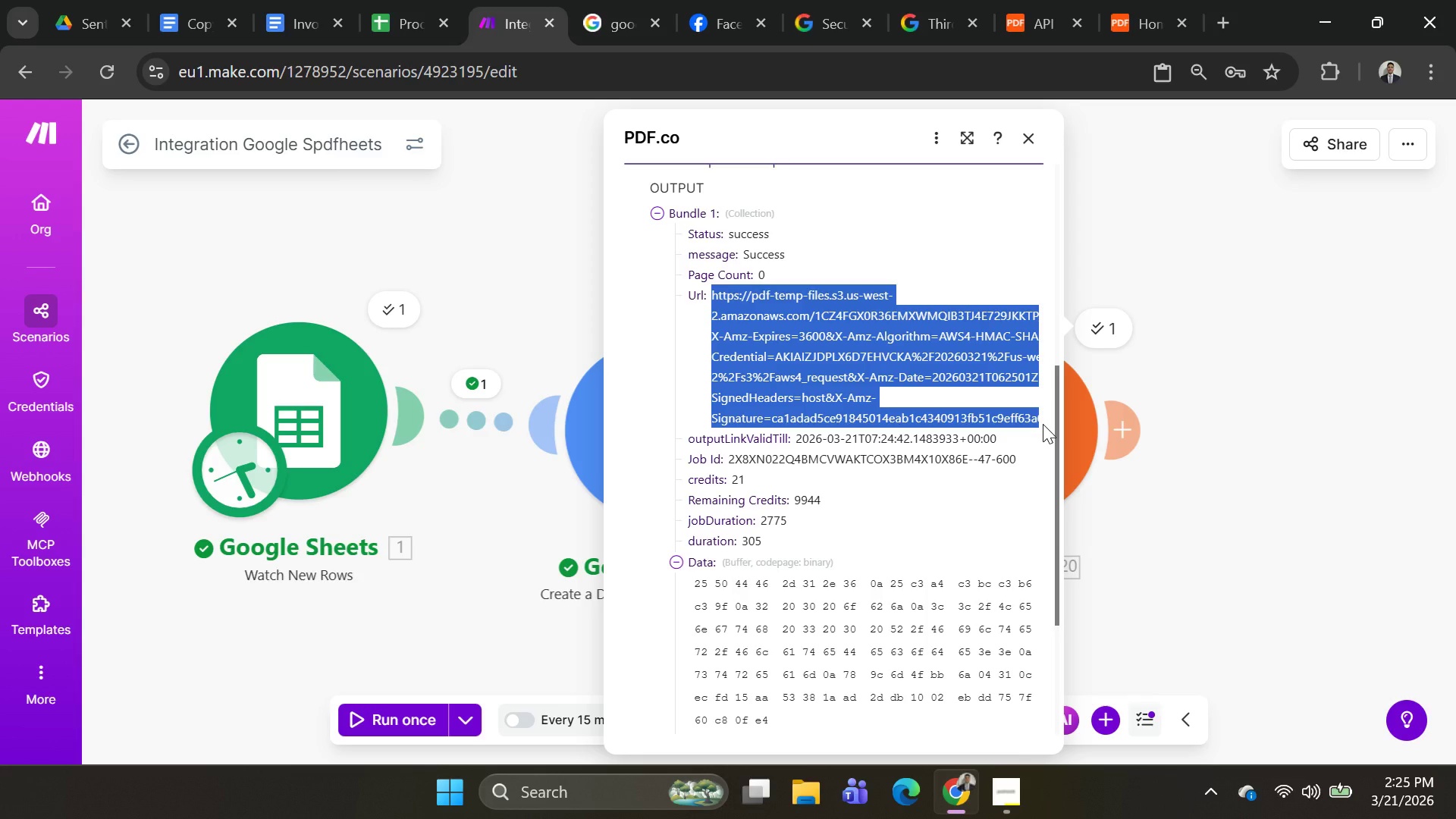 
key(Control+C)
 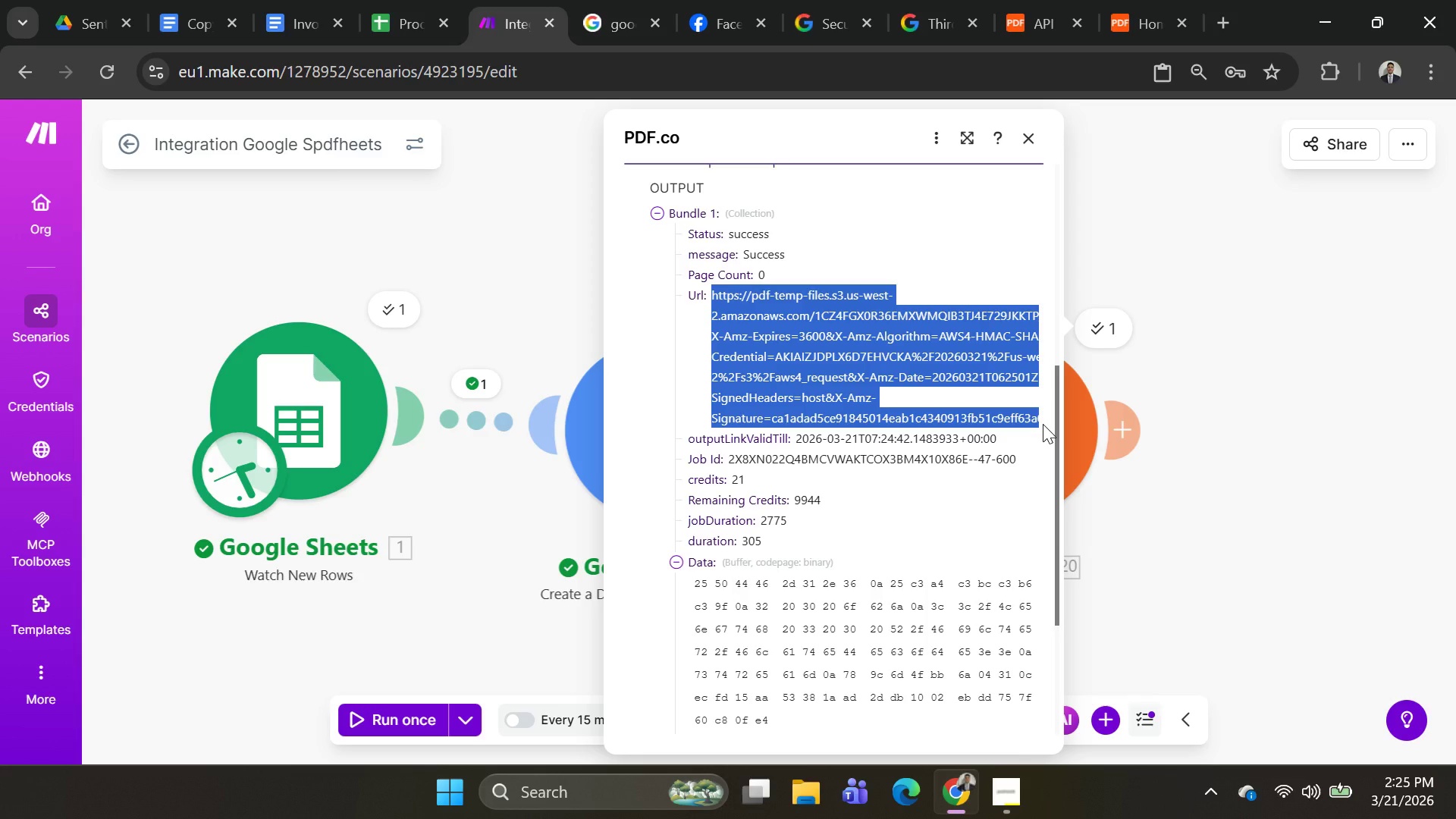 
key(Control+C)
 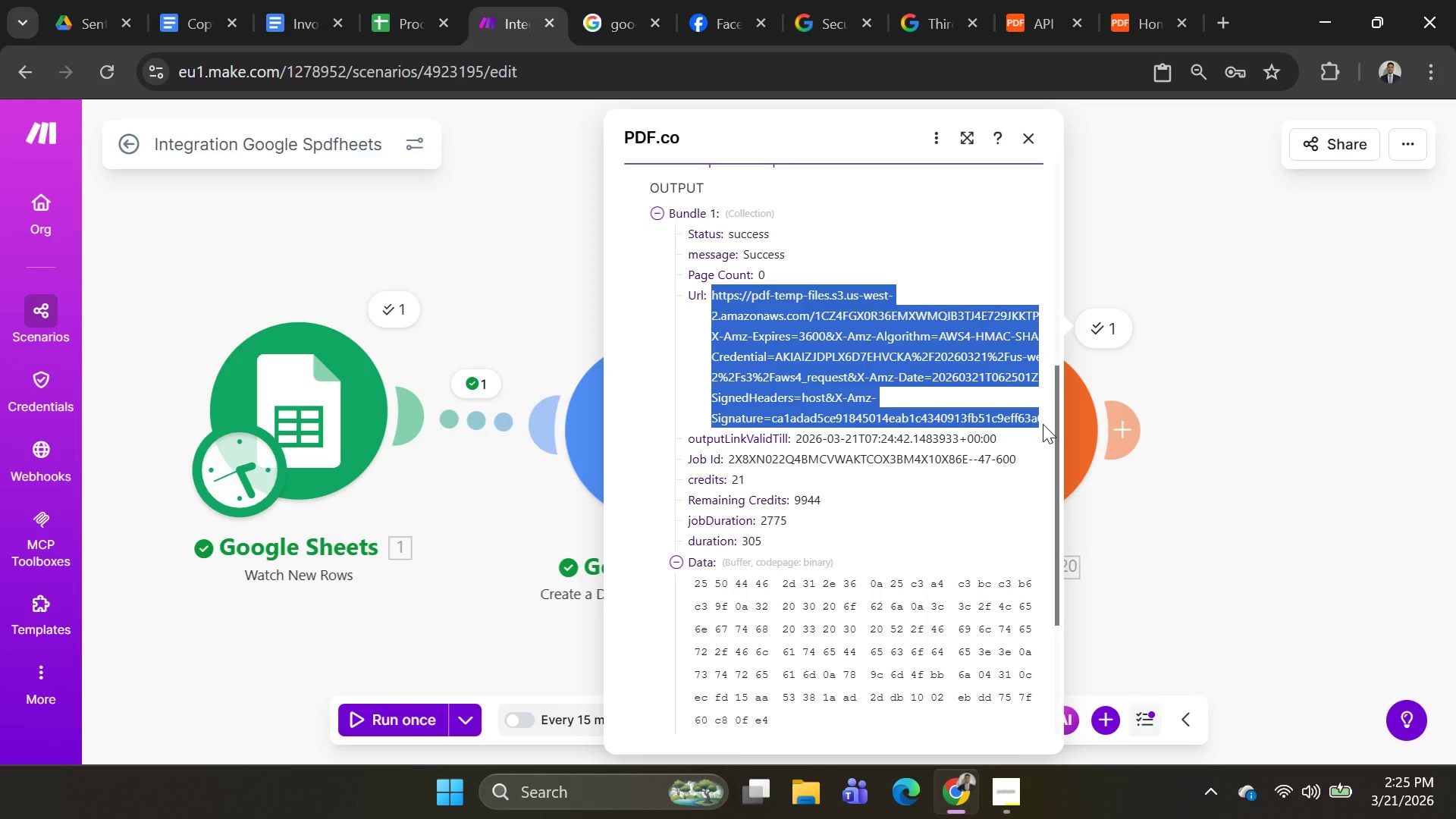 
key(Control+C)
 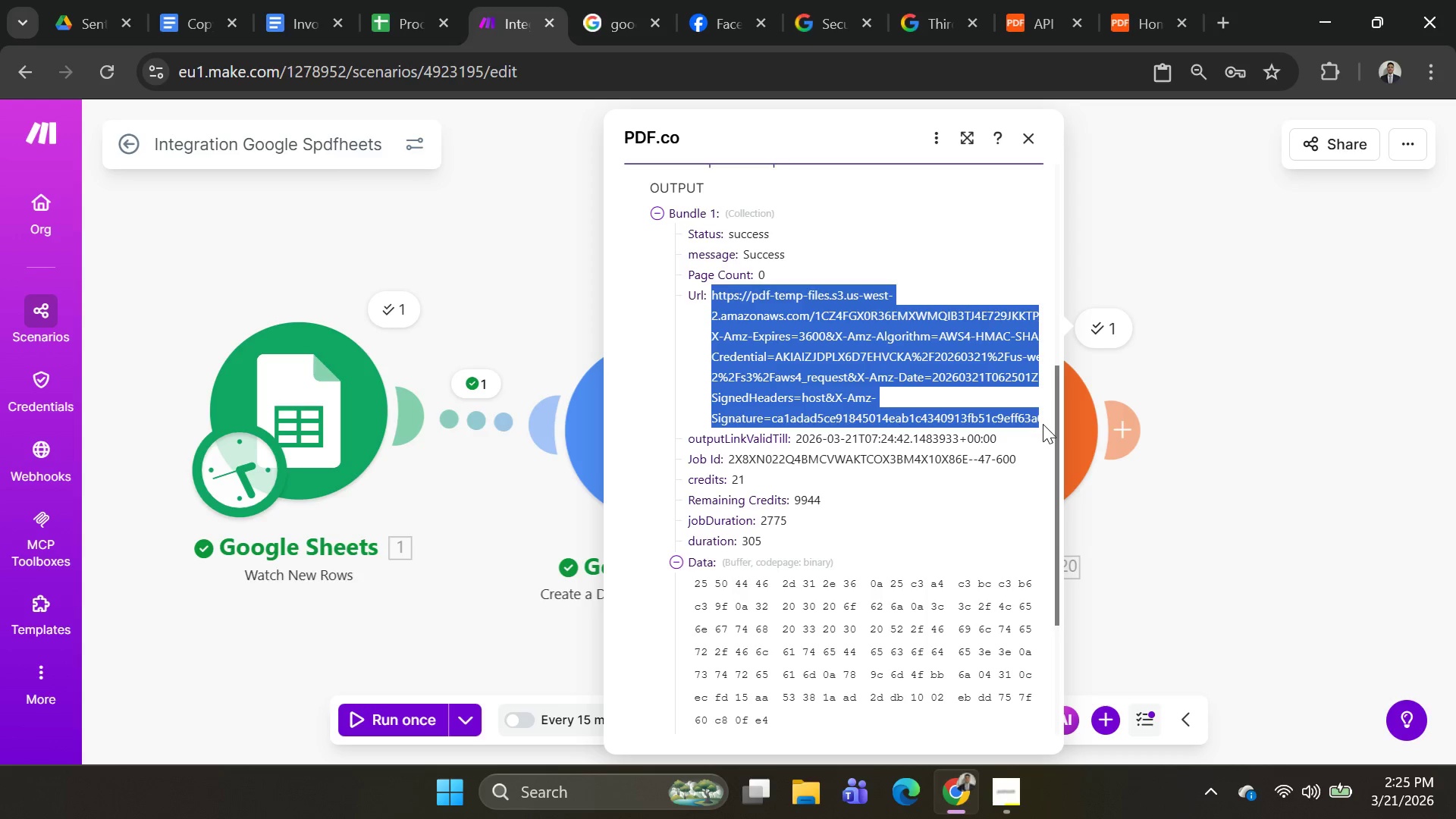 
key(Control+C)
 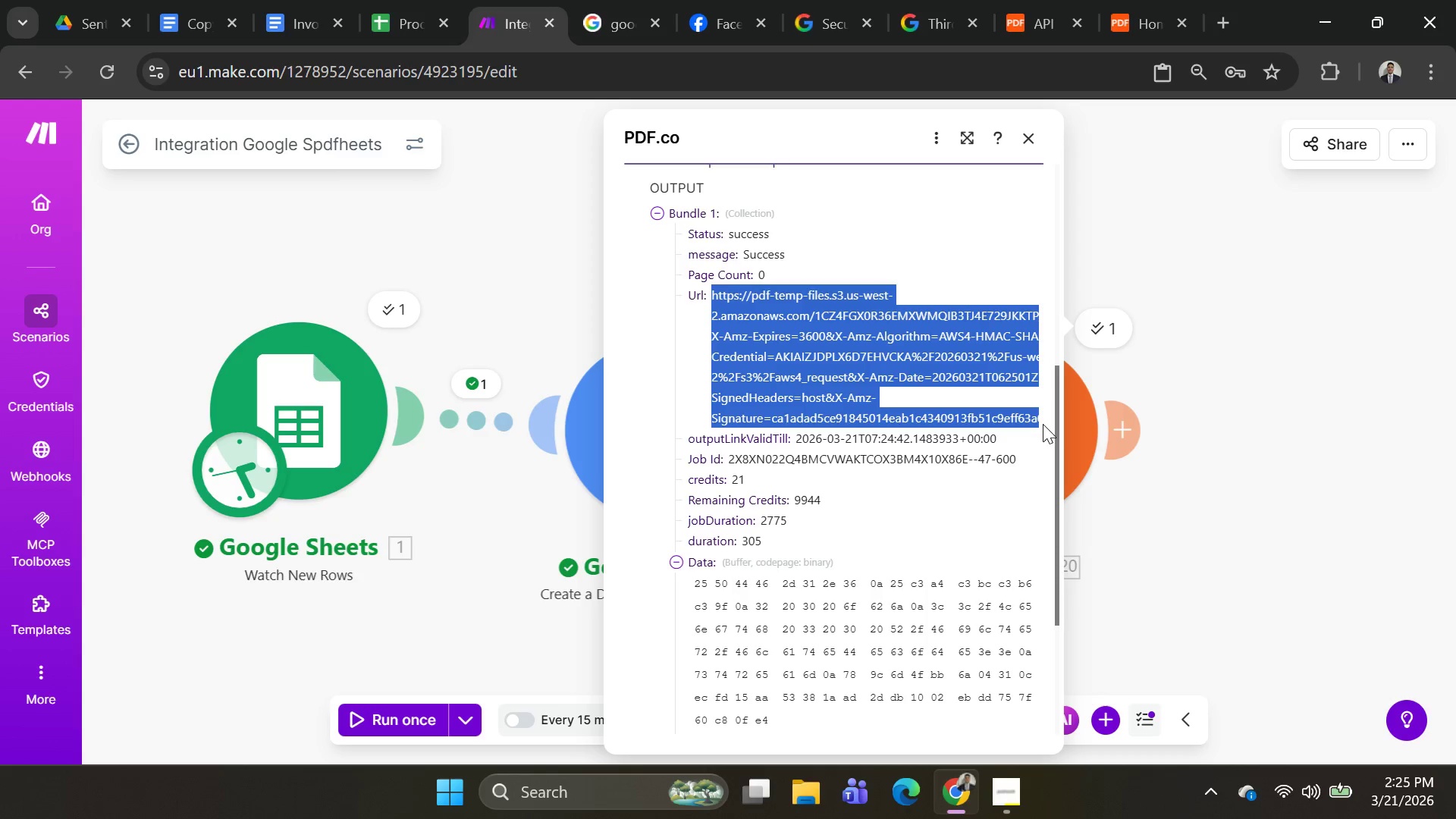 
key(Alt+AltLeft)
 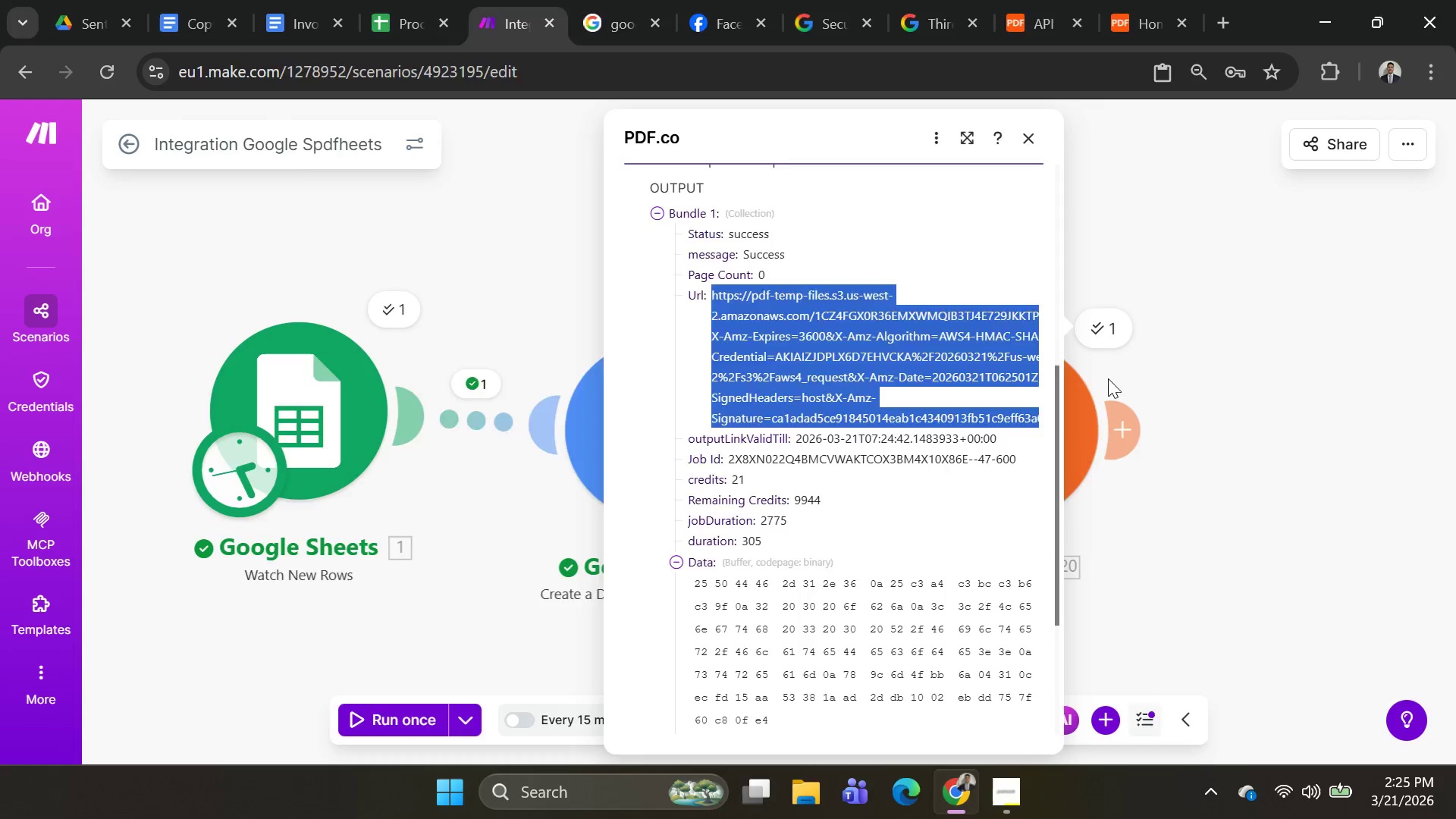 
key(Alt+Tab)